 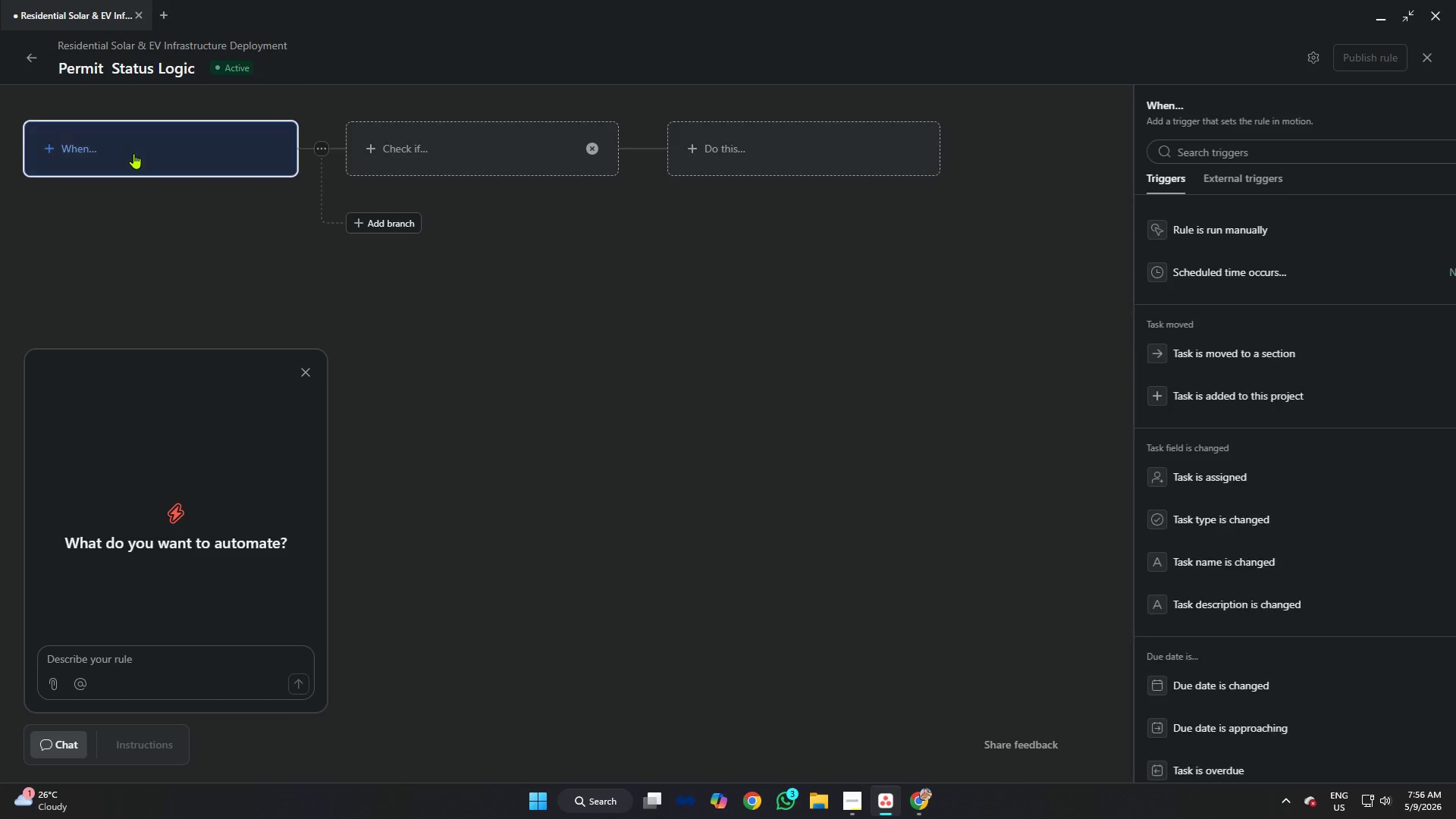 
scroll: coordinate [1242, 482], scroll_direction: down, amount: 12.0
 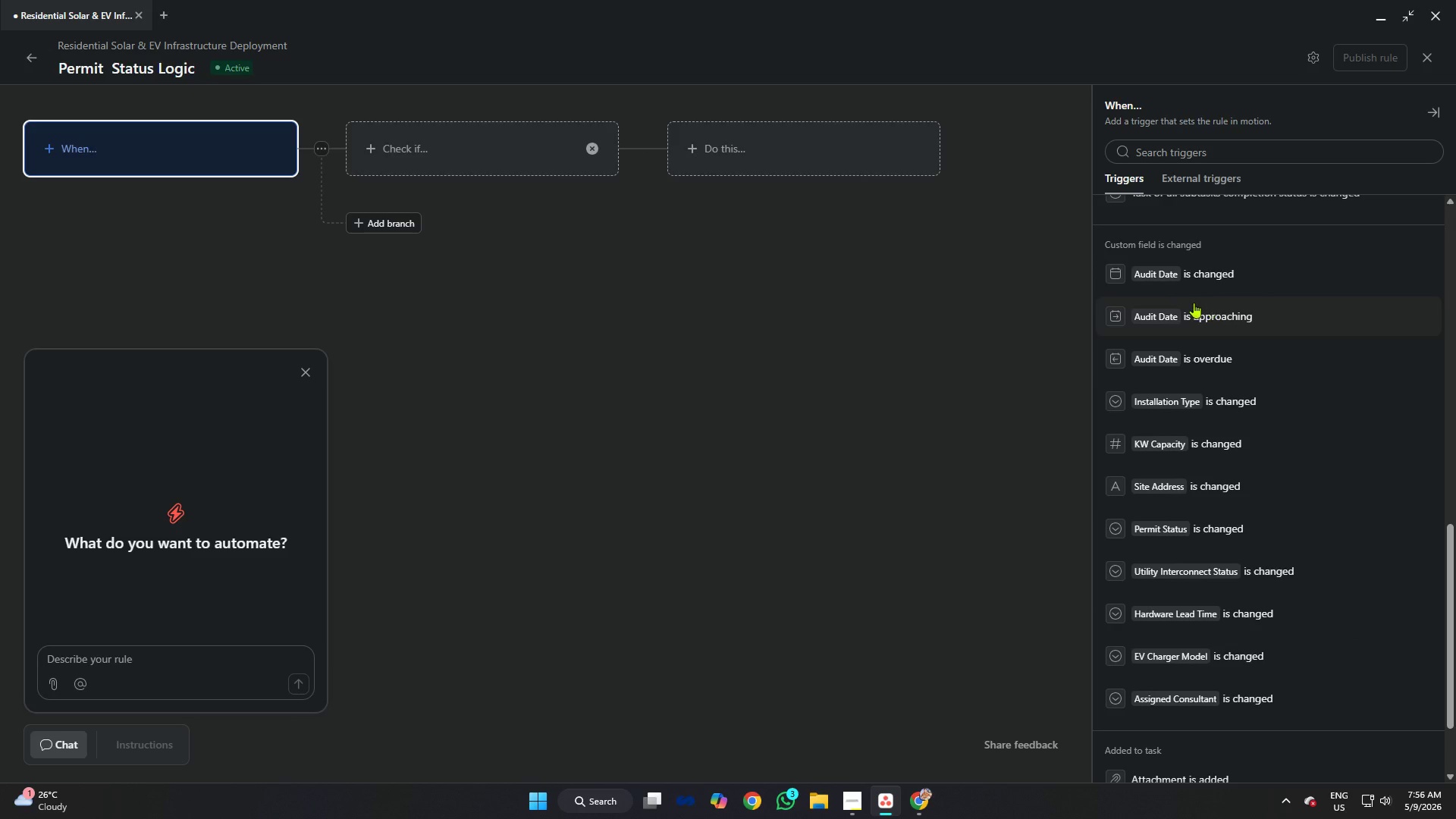 
left_click([931, 300])
 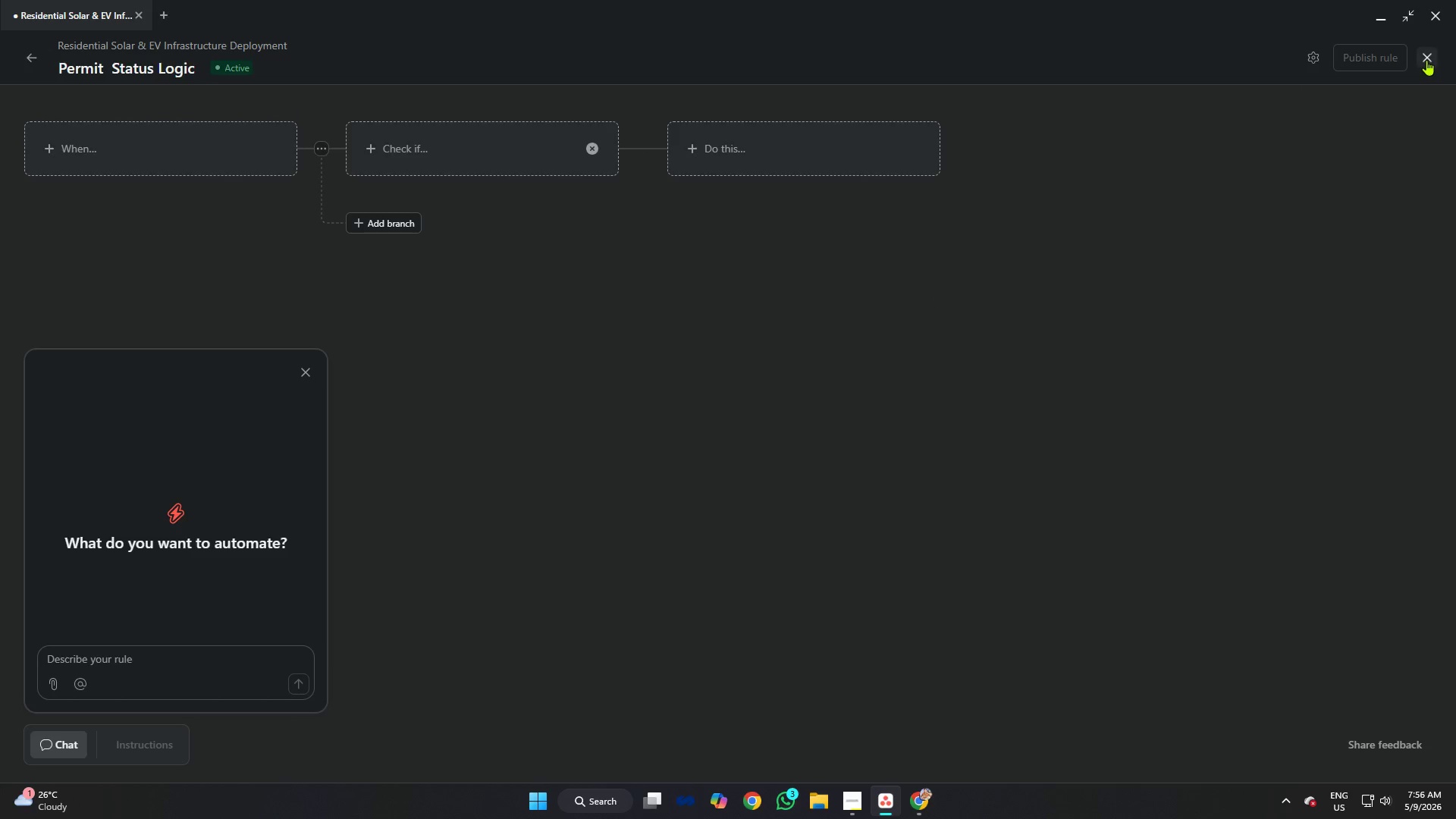 
left_click([1427, 60])
 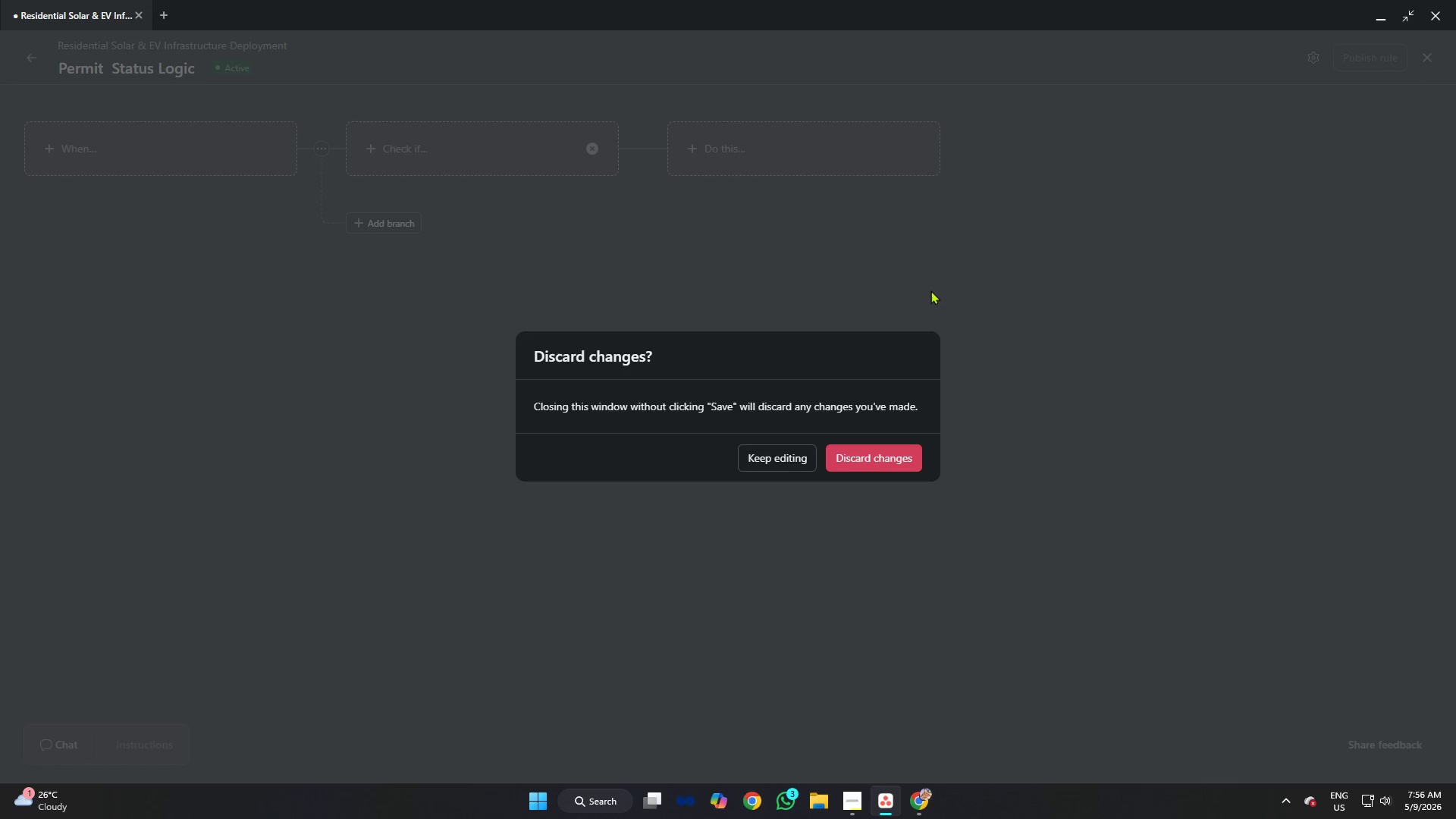 
left_click([874, 460])
 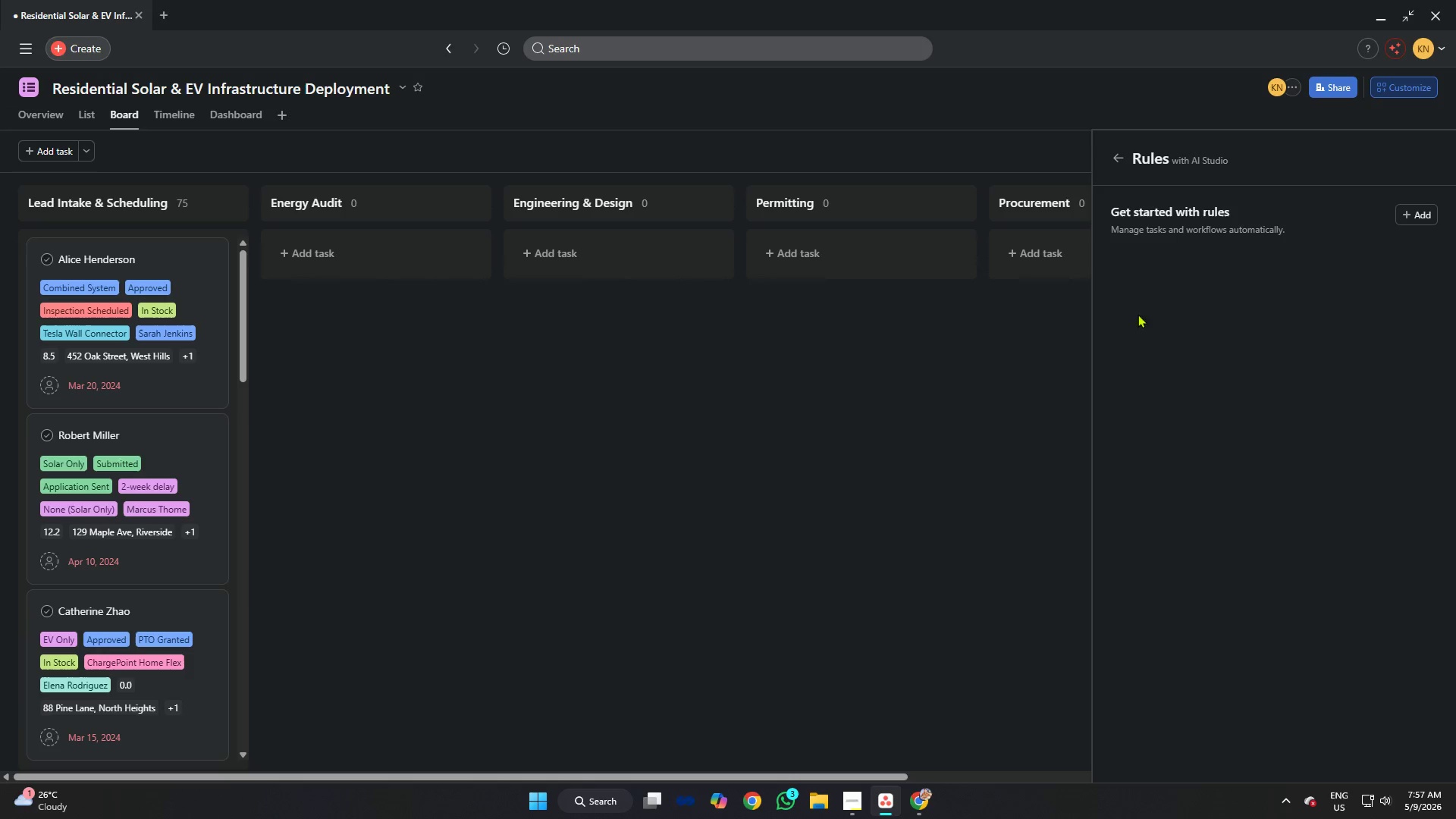 
left_click([1125, 156])
 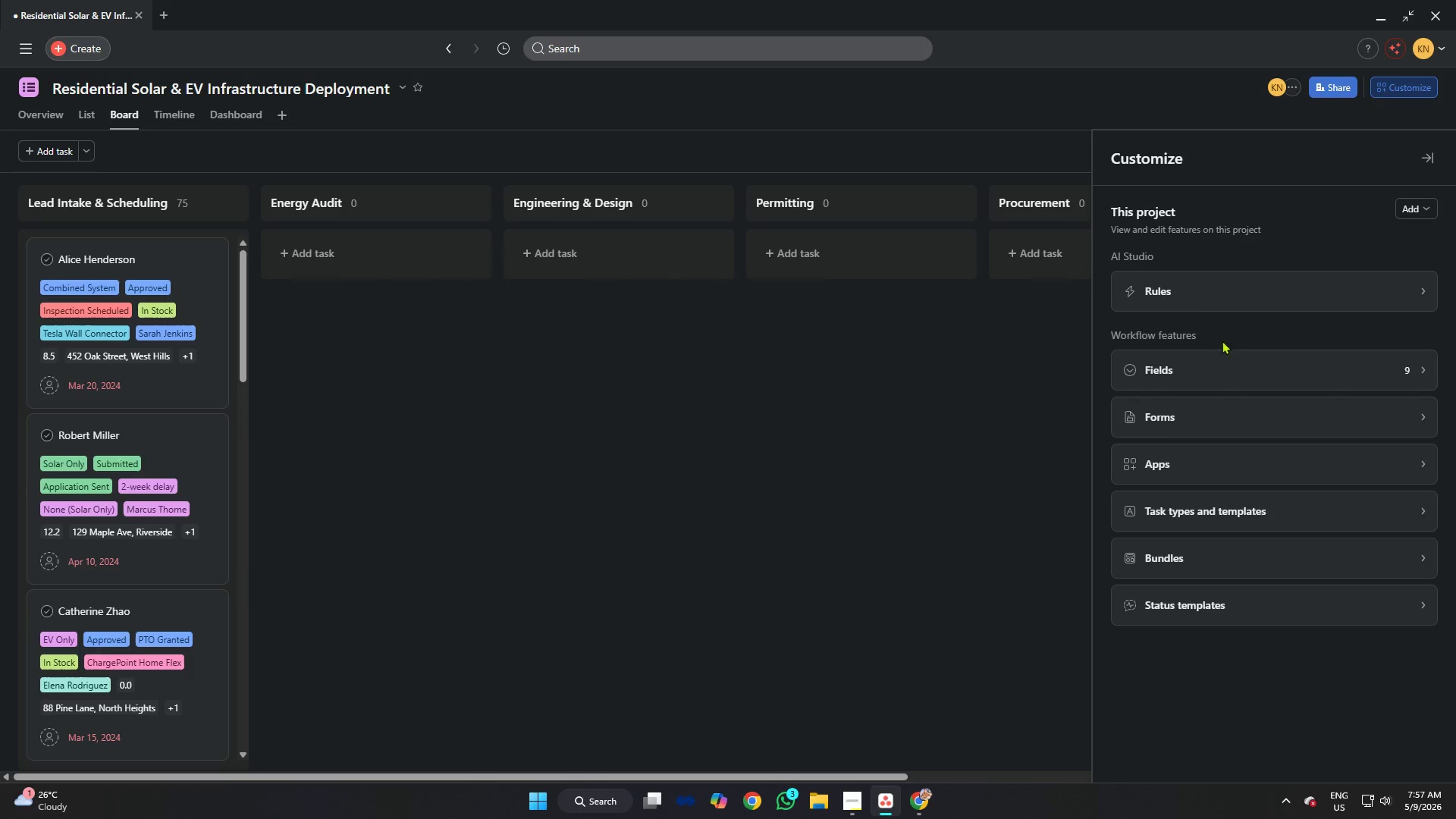 
left_click([1217, 362])
 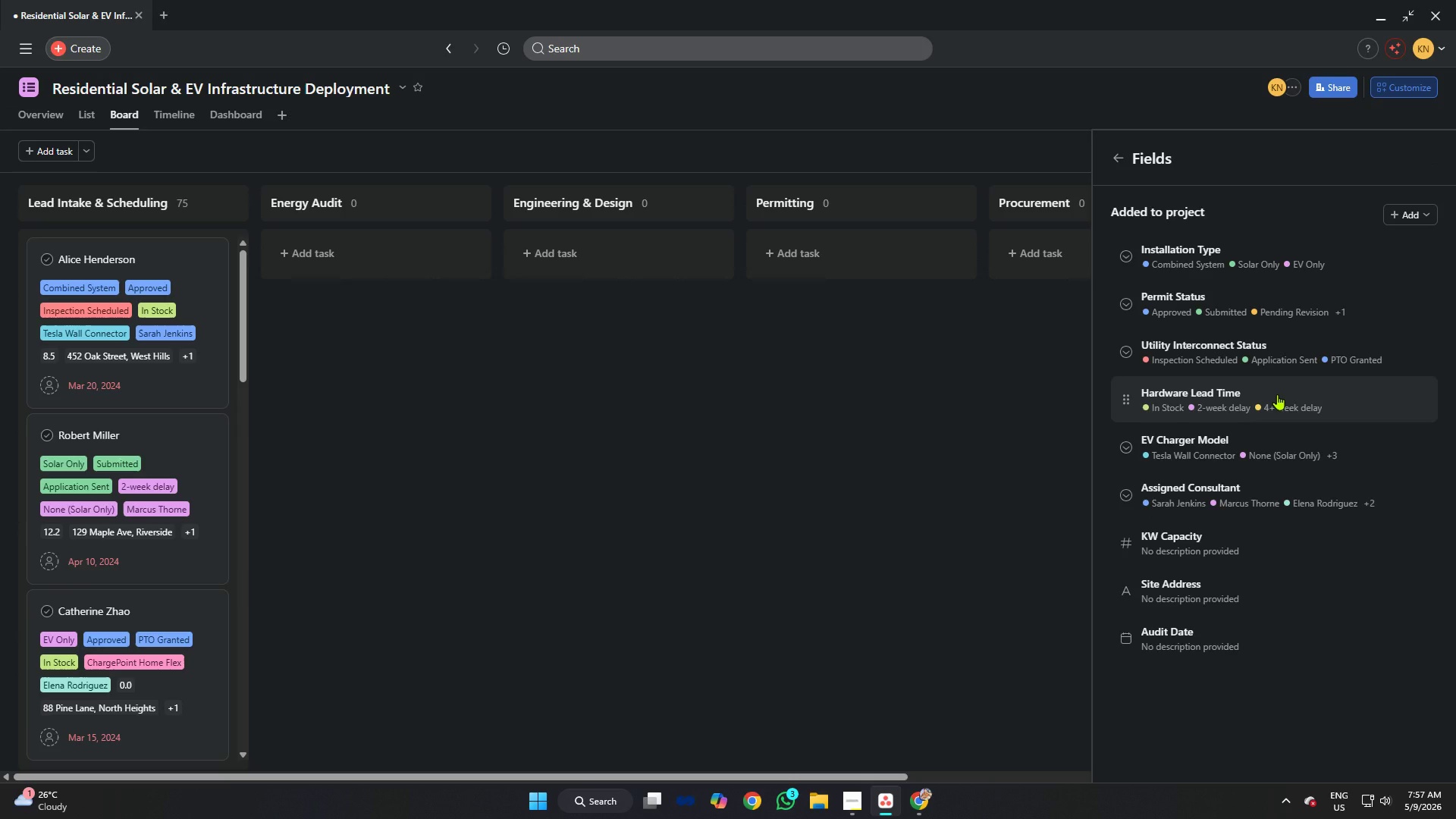 
wait(8.16)
 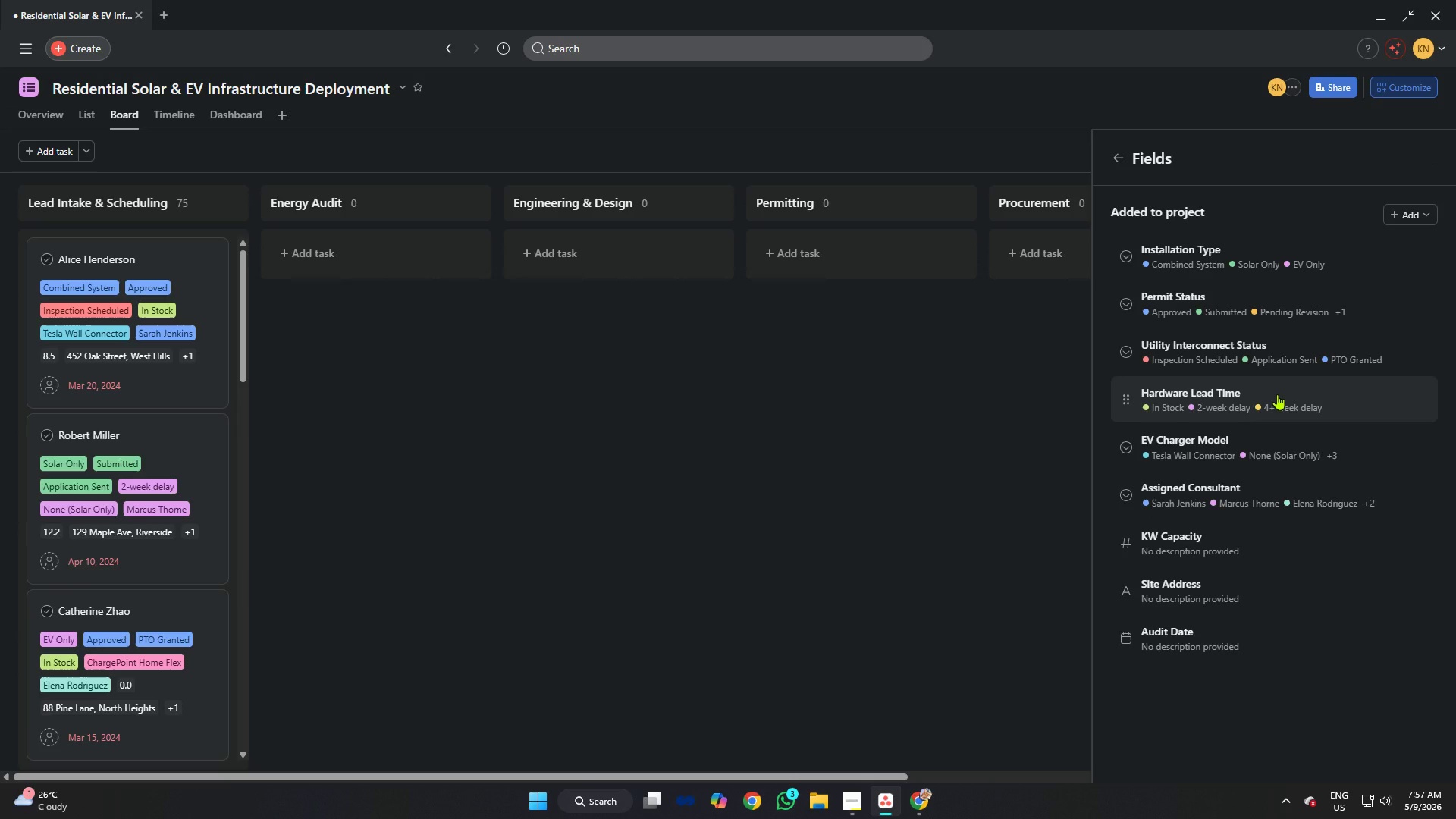 
scroll: coordinate [1277, 394], scroll_direction: up, amount: 1.0
 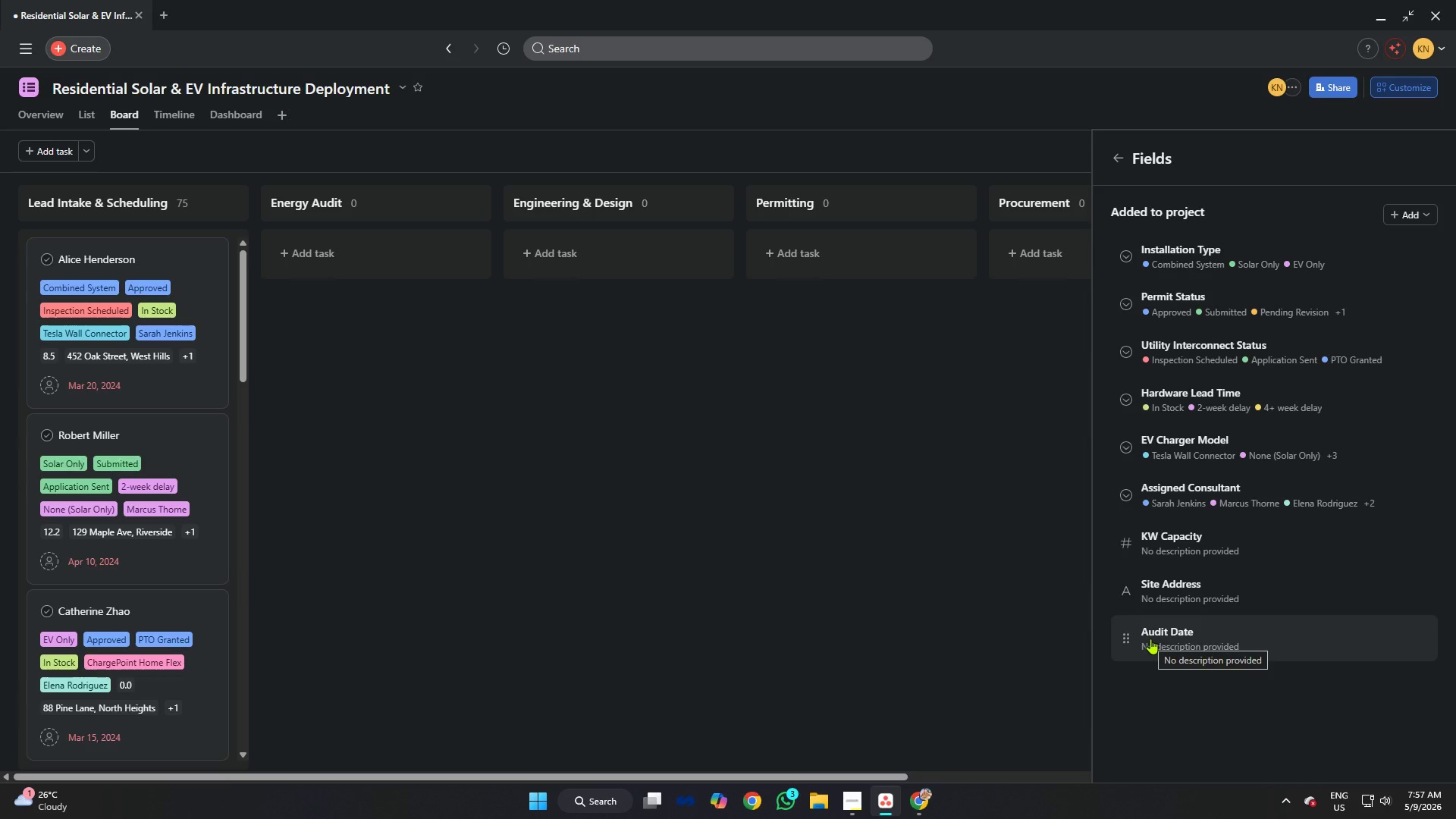 
left_click([865, 475])
 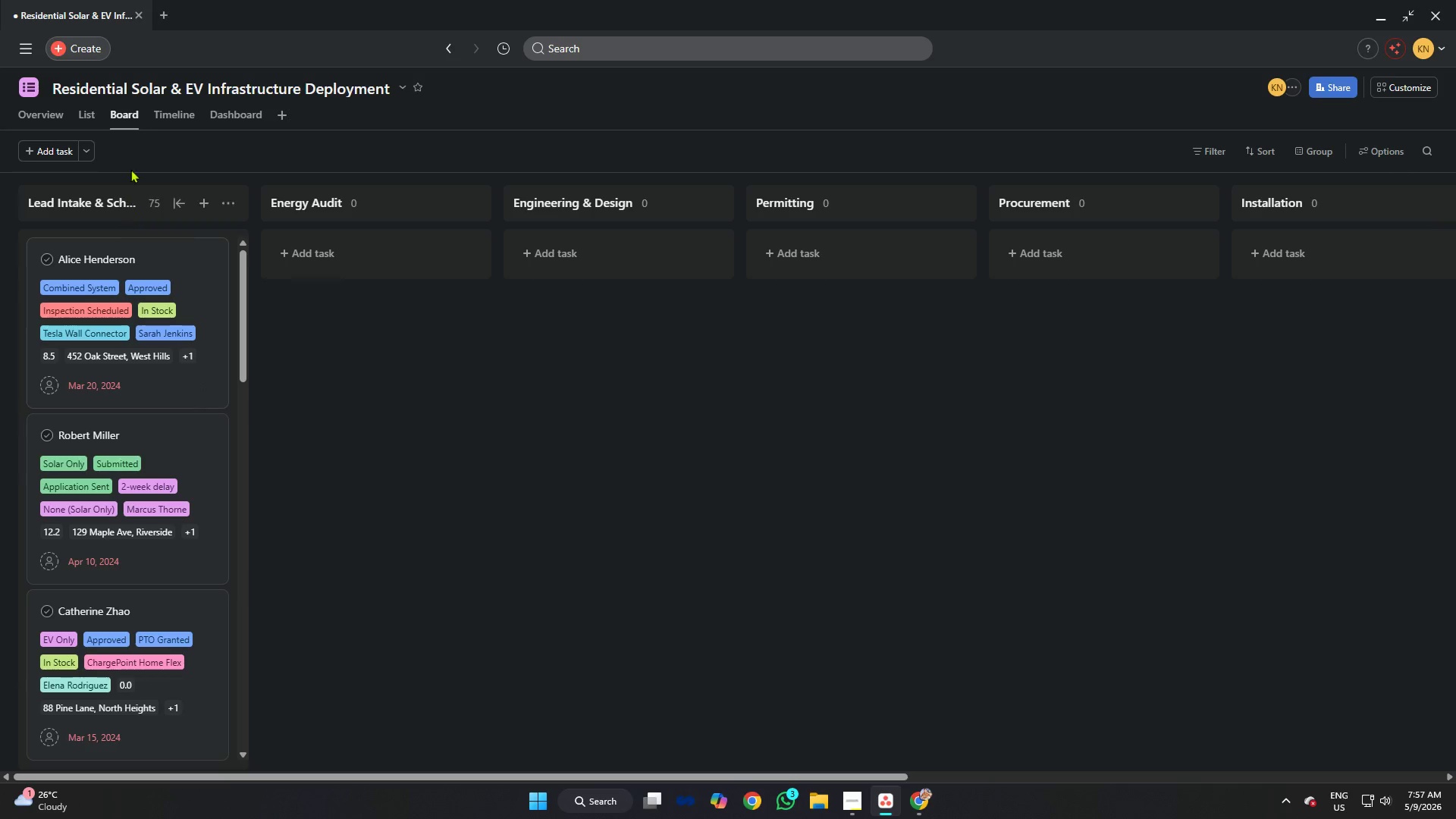 
left_click([165, 111])
 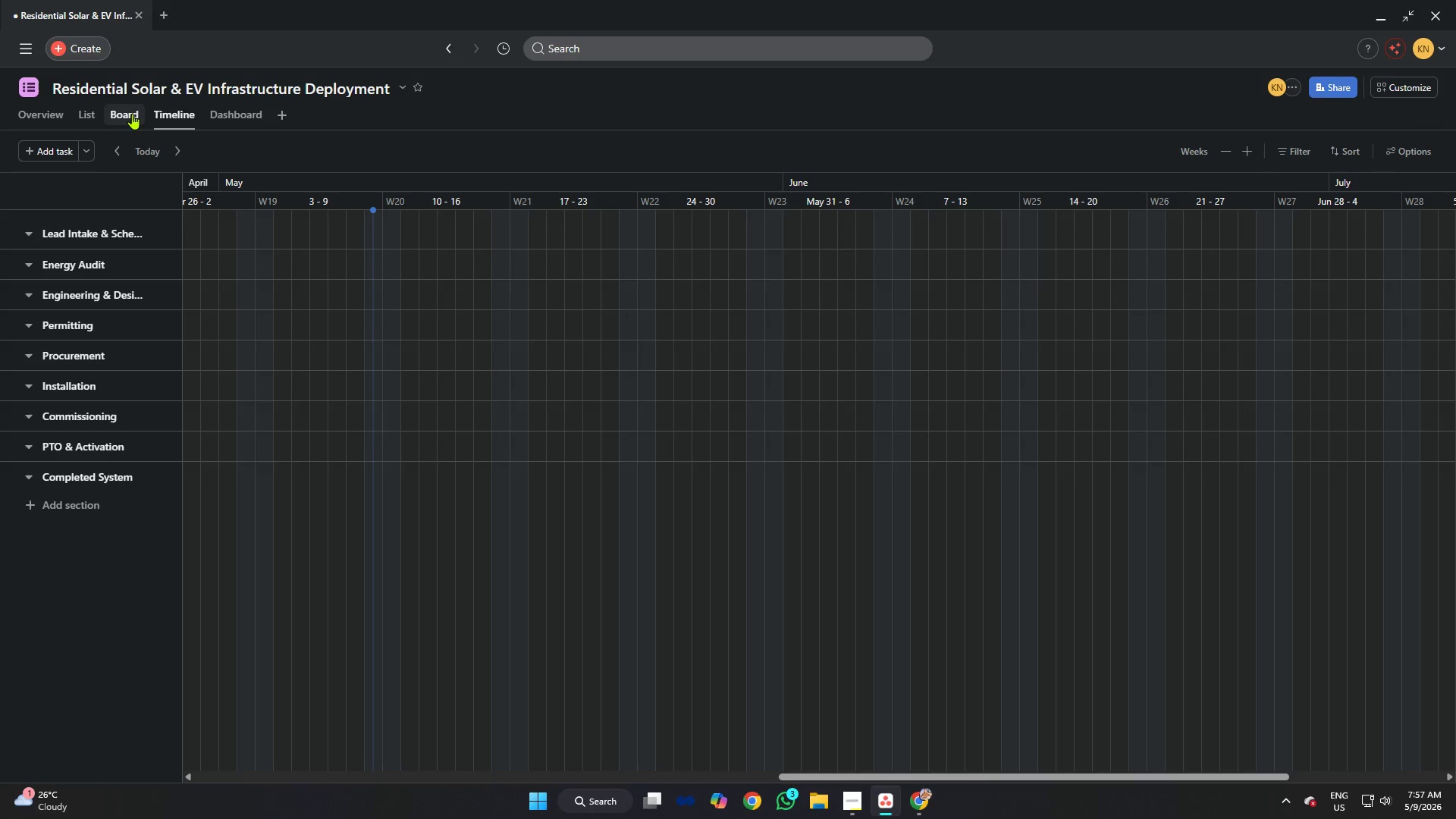 
left_click([131, 114])
 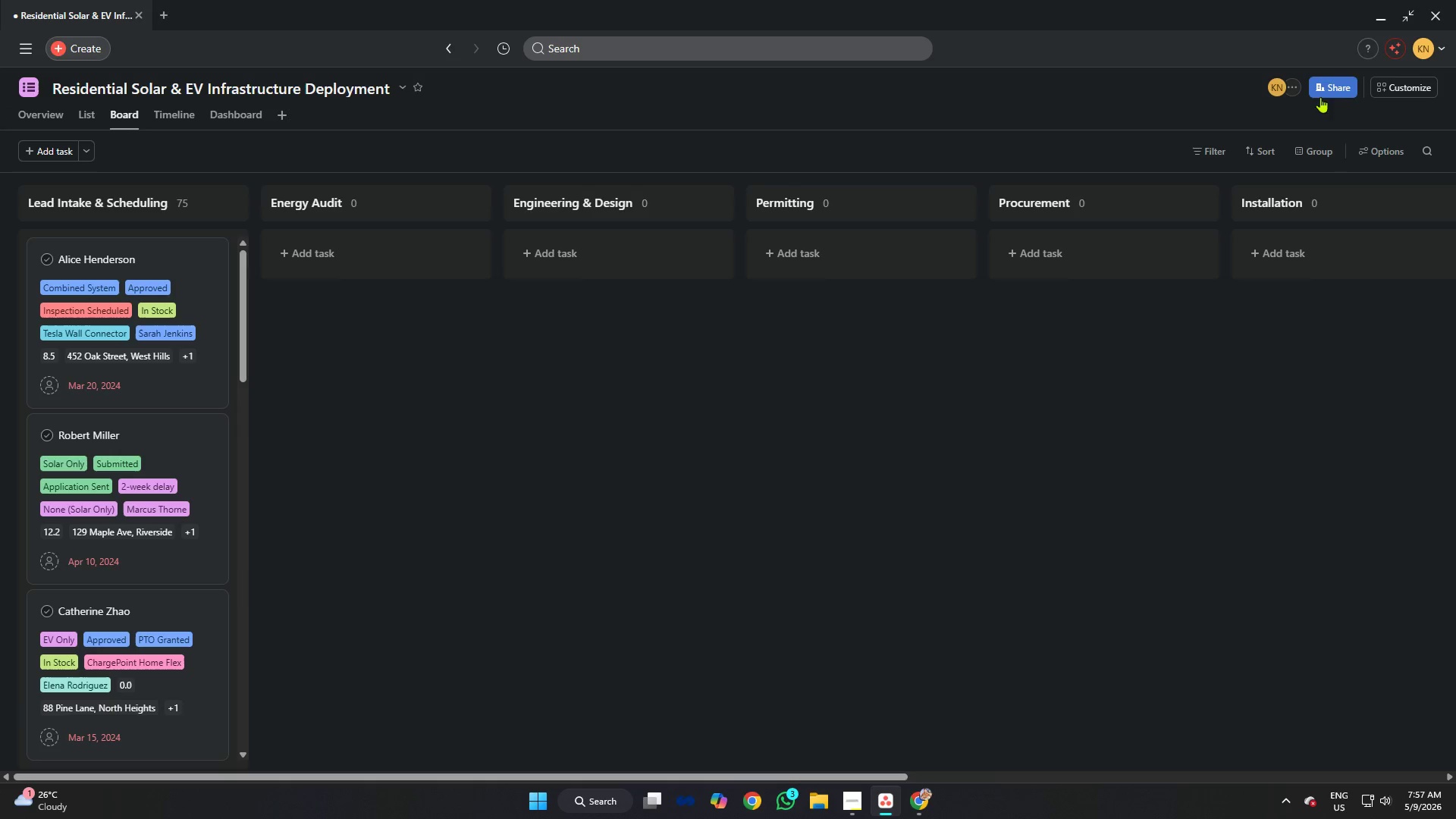 
left_click([1407, 81])
 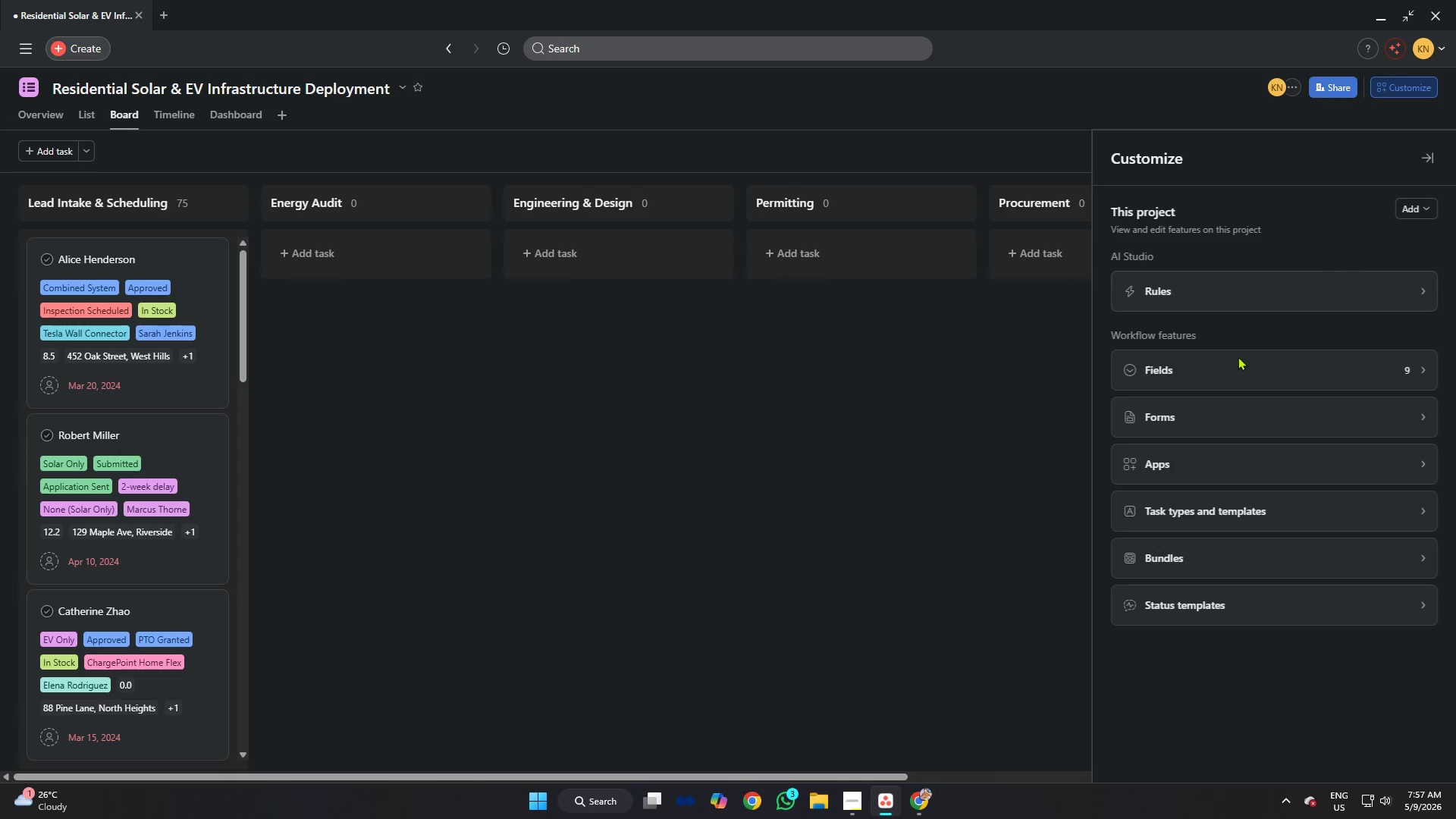 
left_click([1238, 356])
 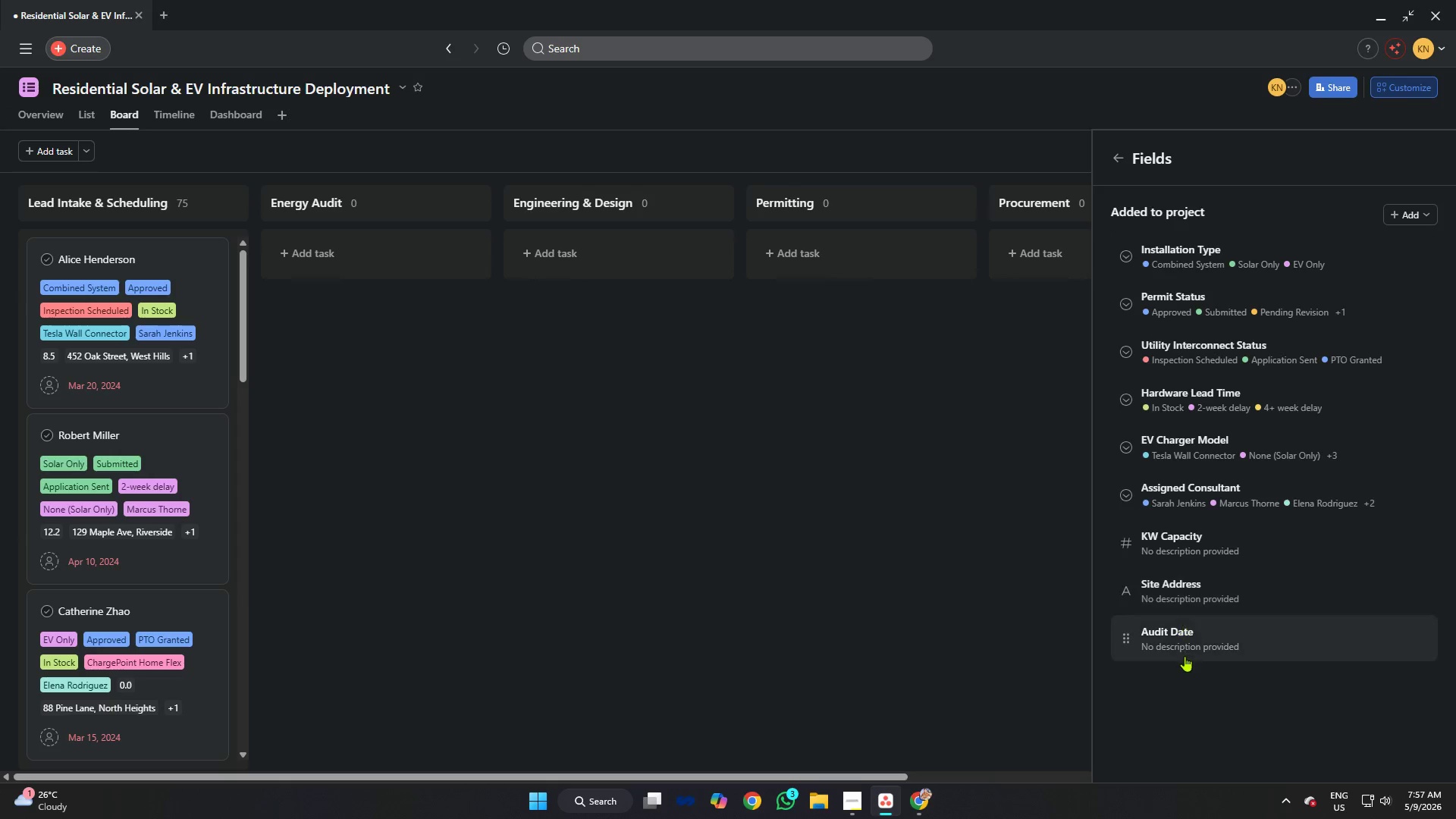 
left_click([879, 455])
 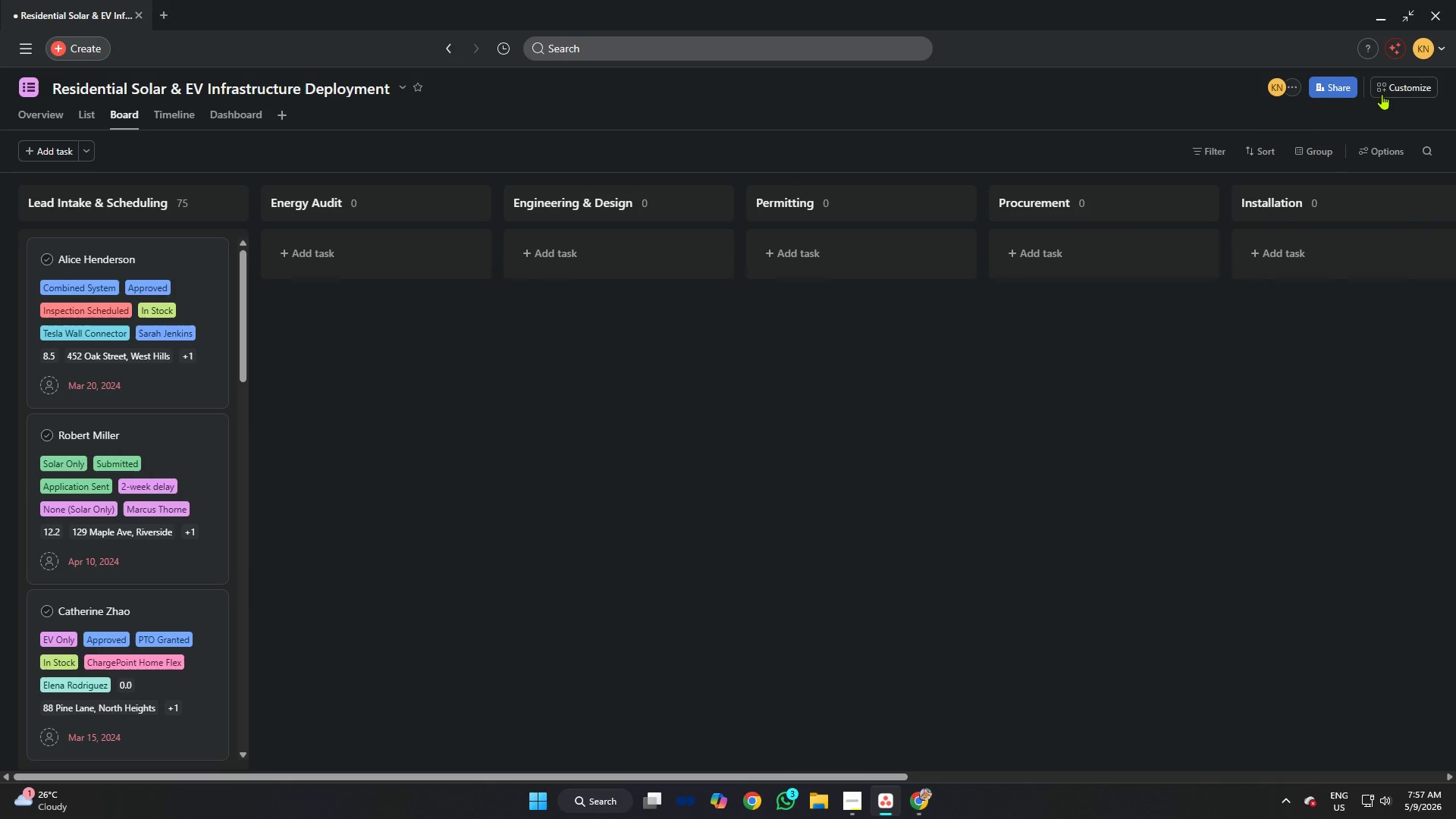 
left_click([1389, 86])
 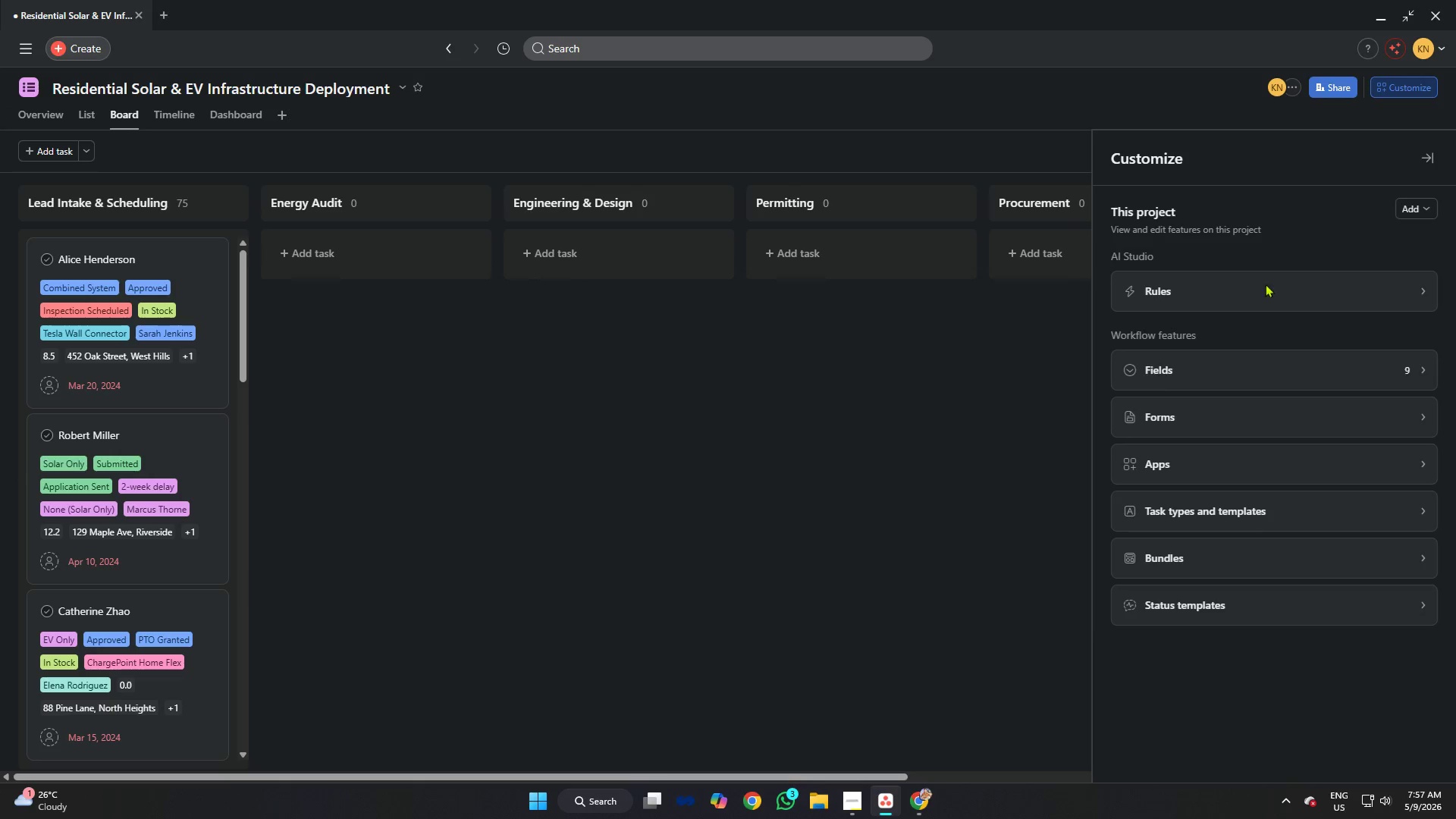 
left_click([1263, 290])
 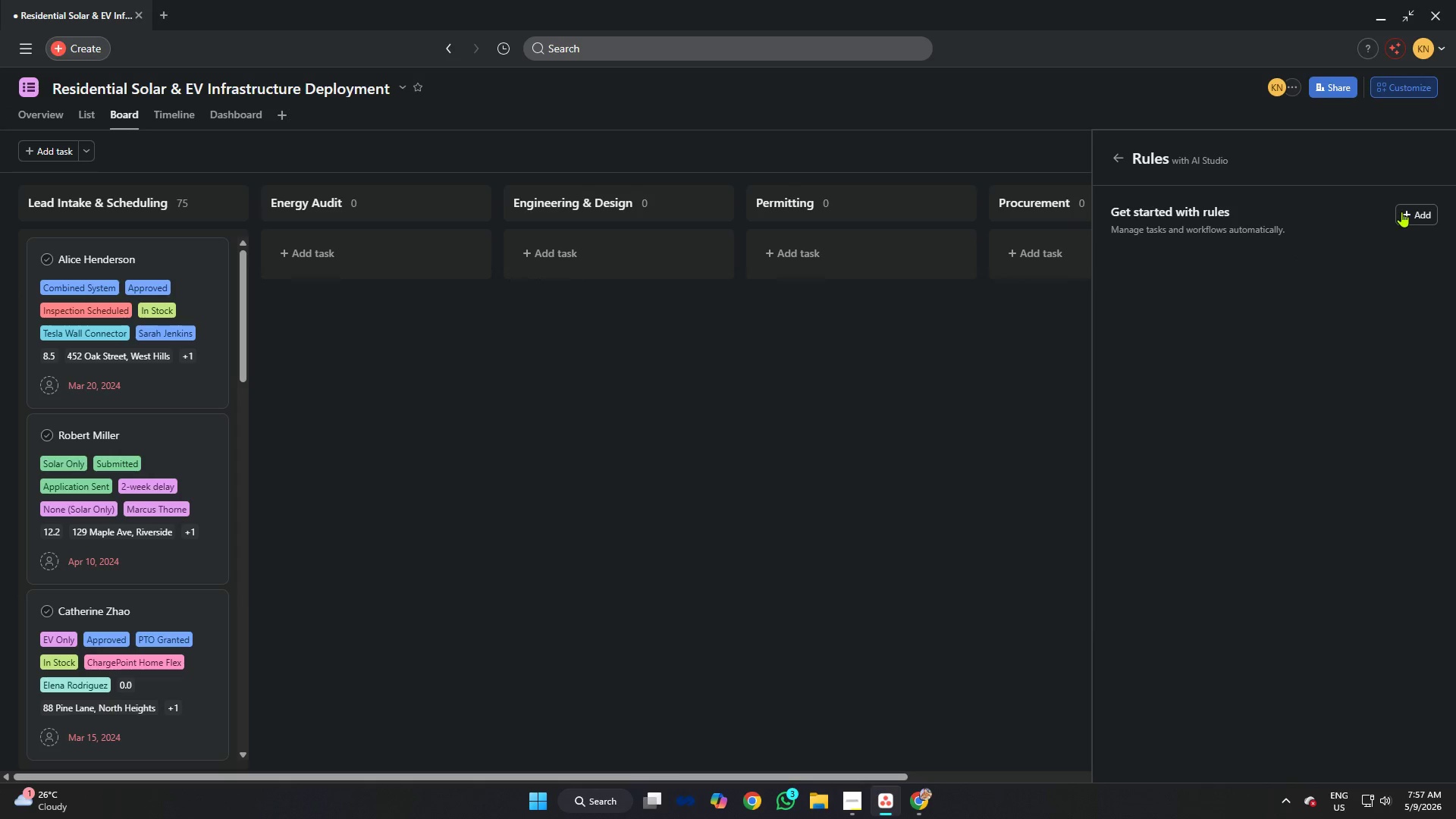 
left_click([1401, 212])
 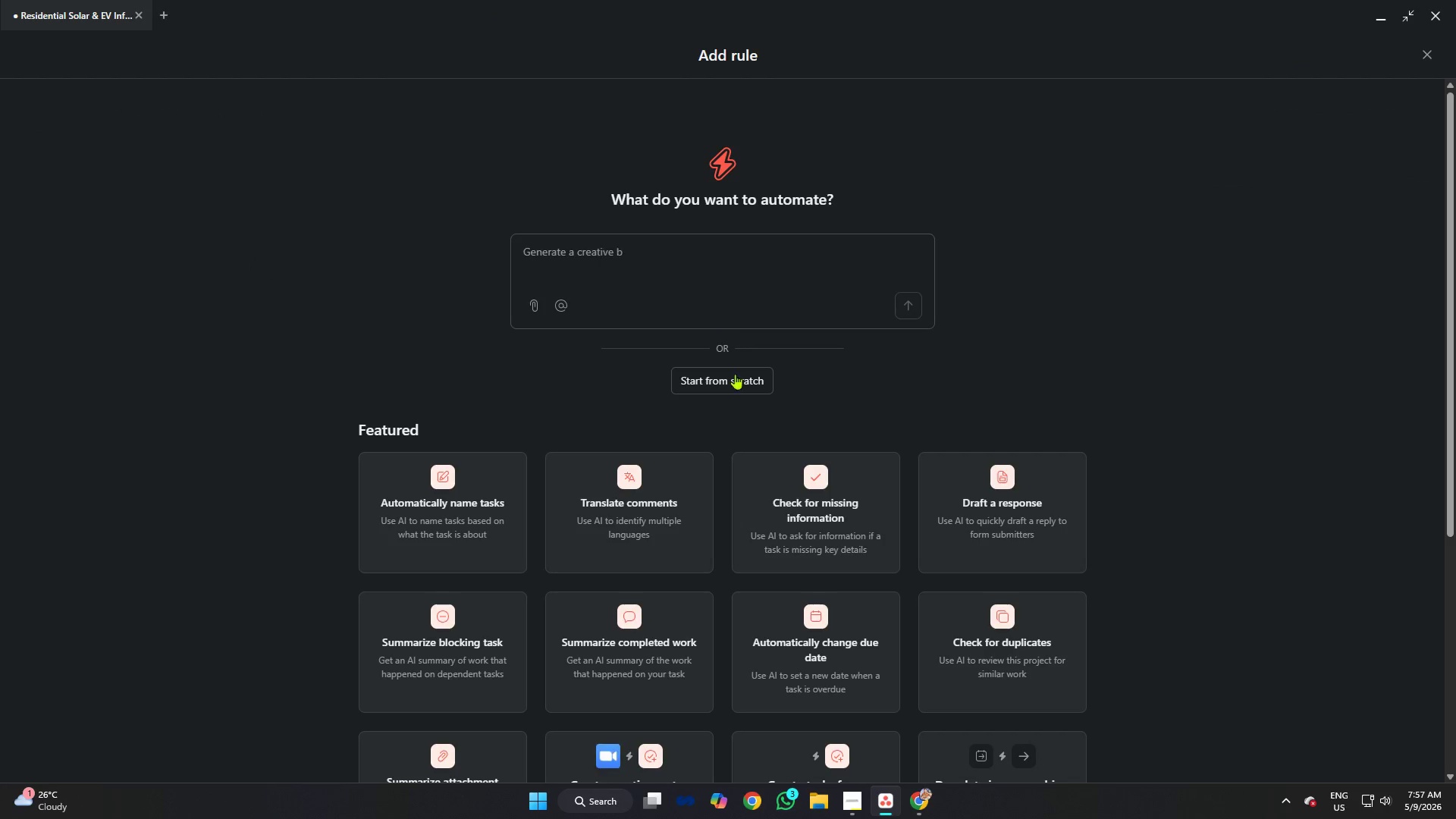 
left_click([736, 390])
 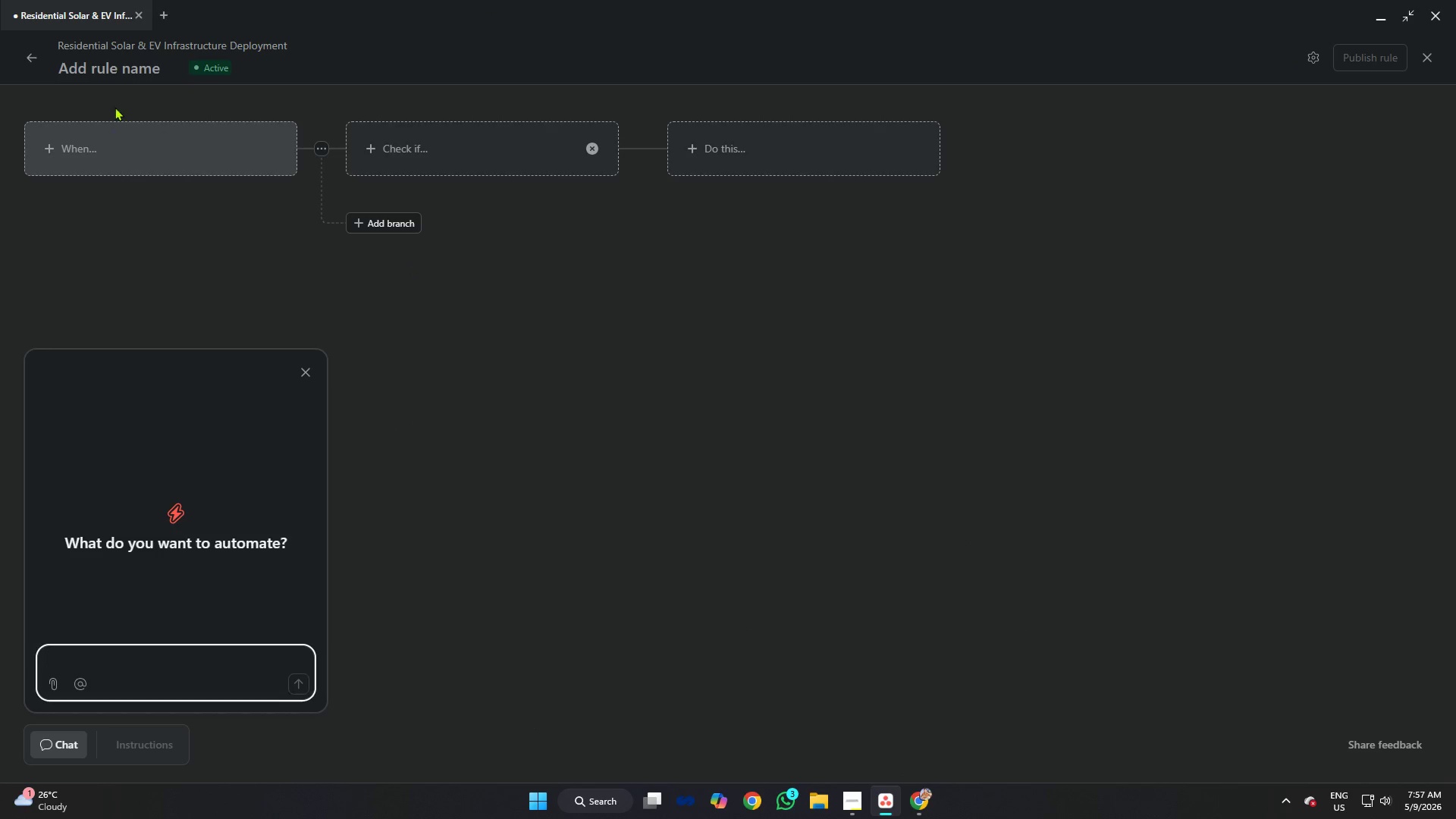 
left_click([105, 71])
 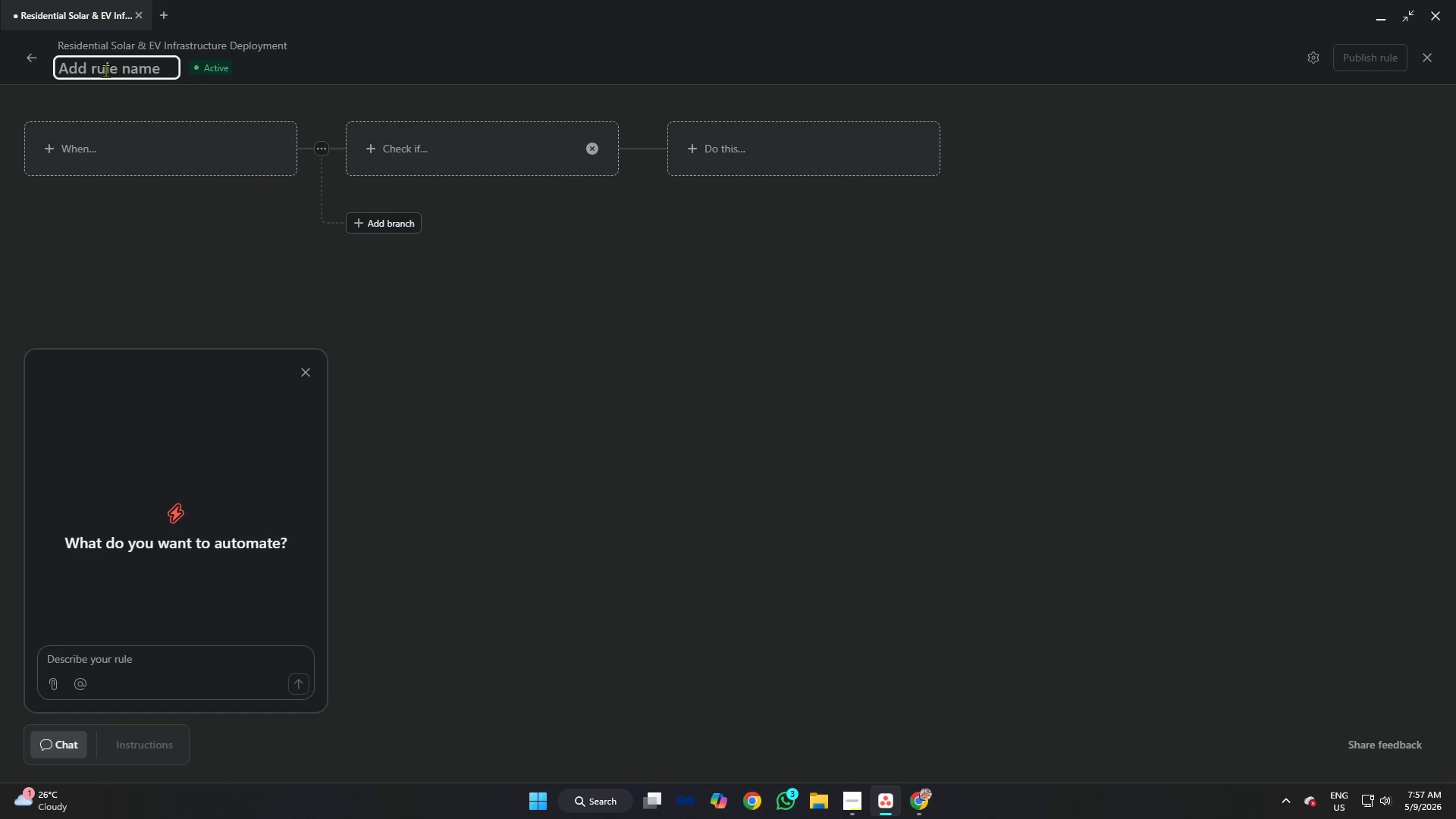 
type(Permit Status Logic)
 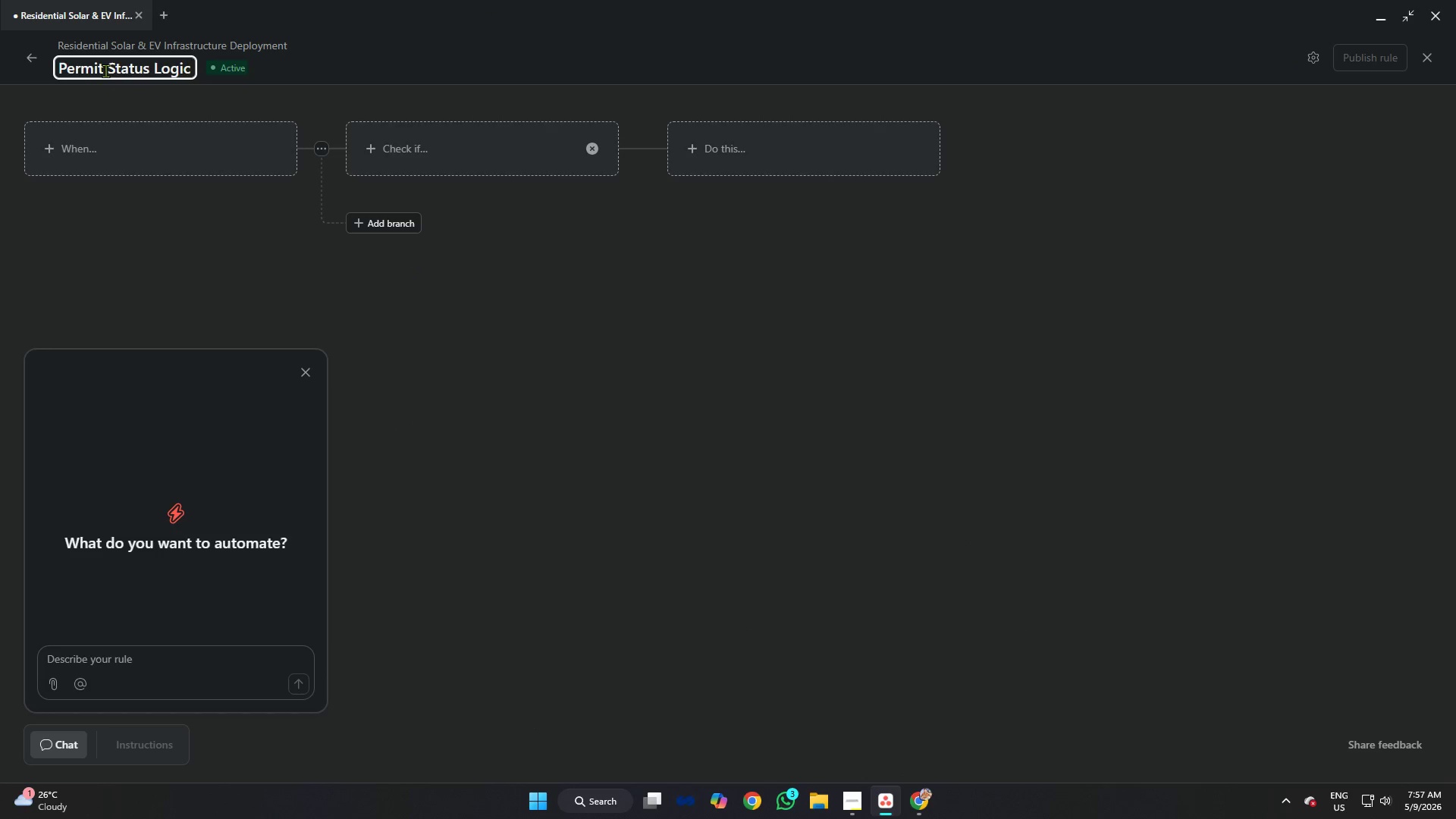 
left_click([91, 145])
 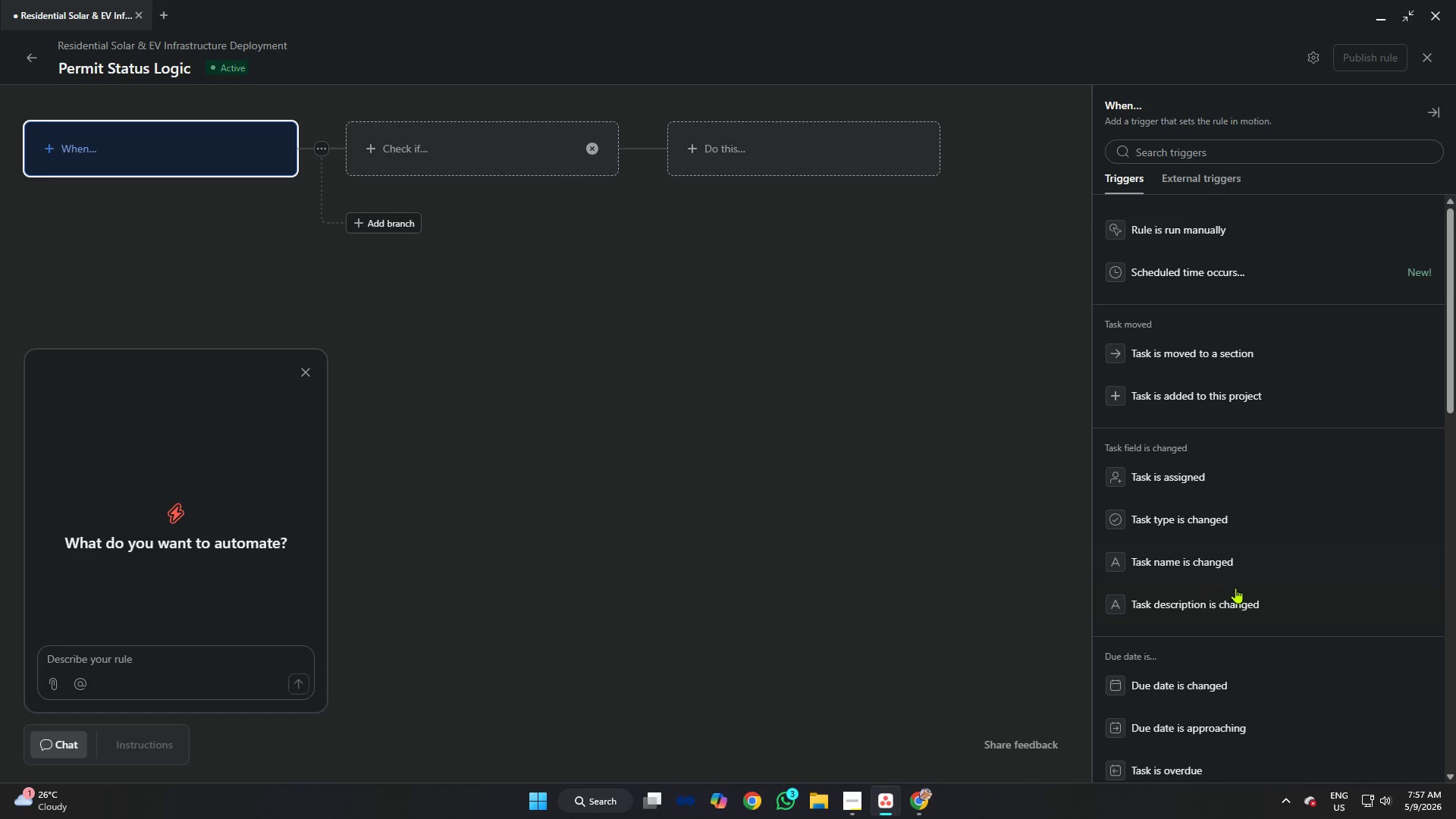 
scroll: coordinate [1163, 438], scroll_direction: down, amount: 10.0
 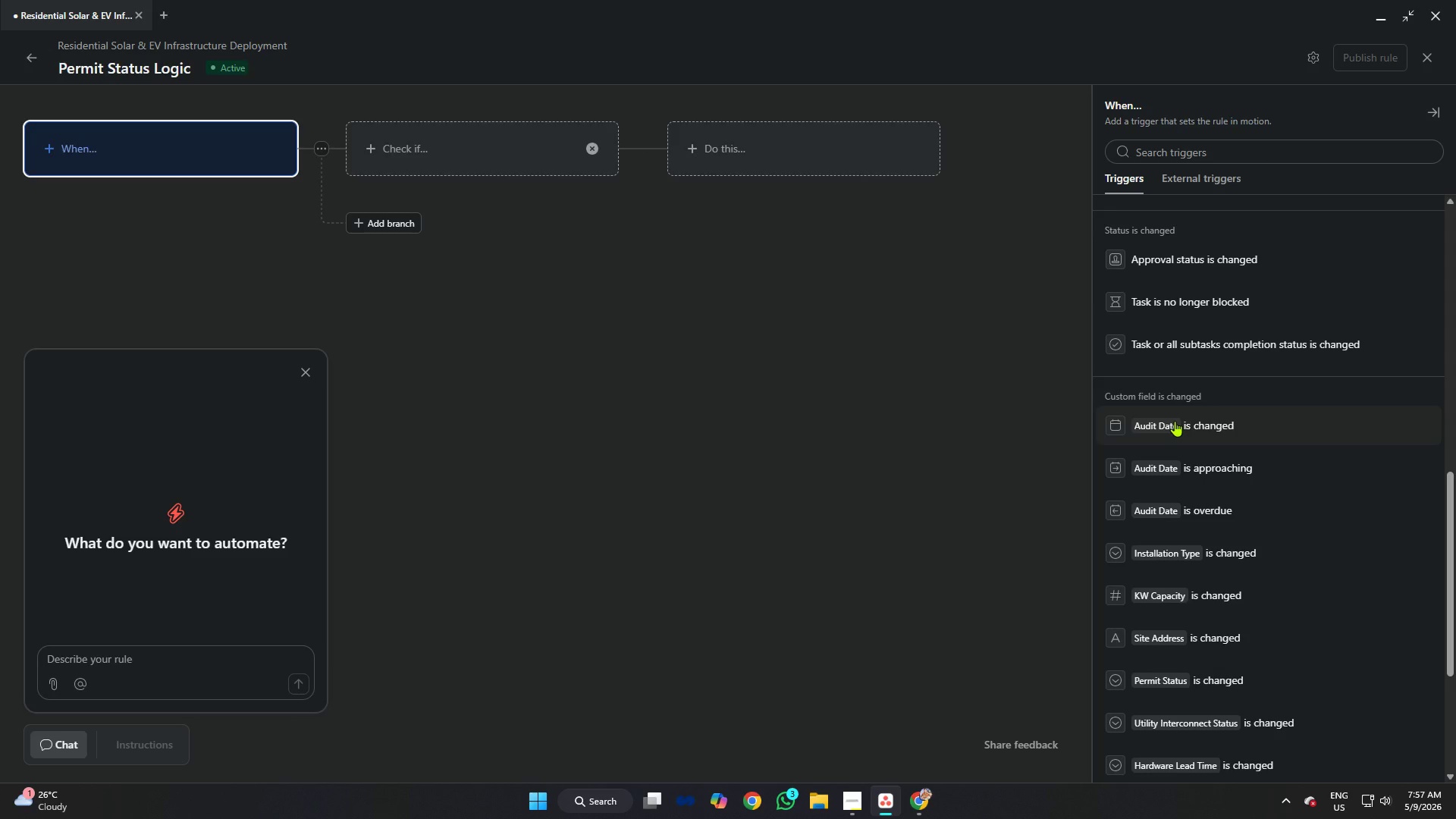 
wait(5.06)
 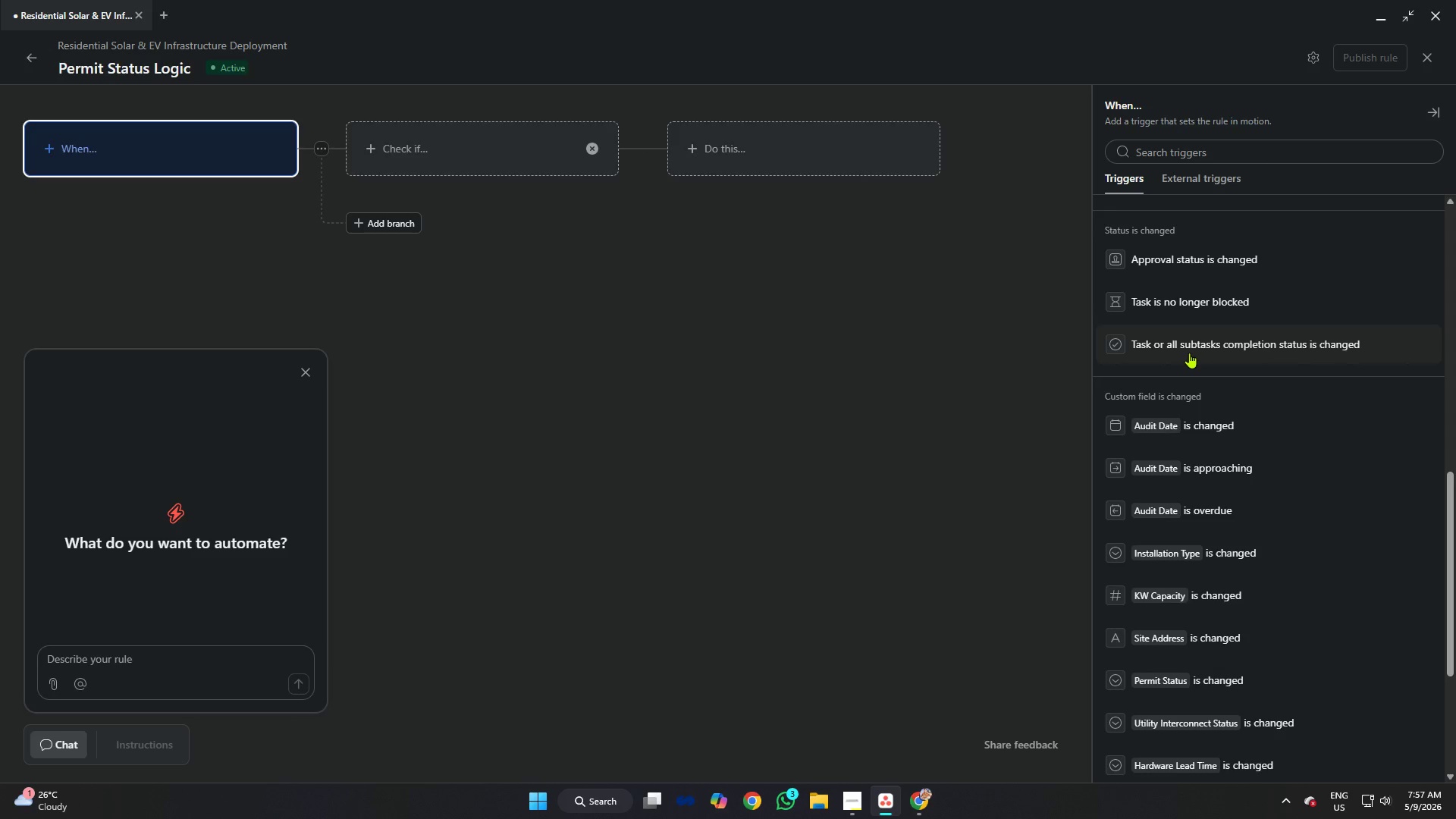 
scroll: coordinate [1141, 416], scroll_direction: down, amount: 2.0
 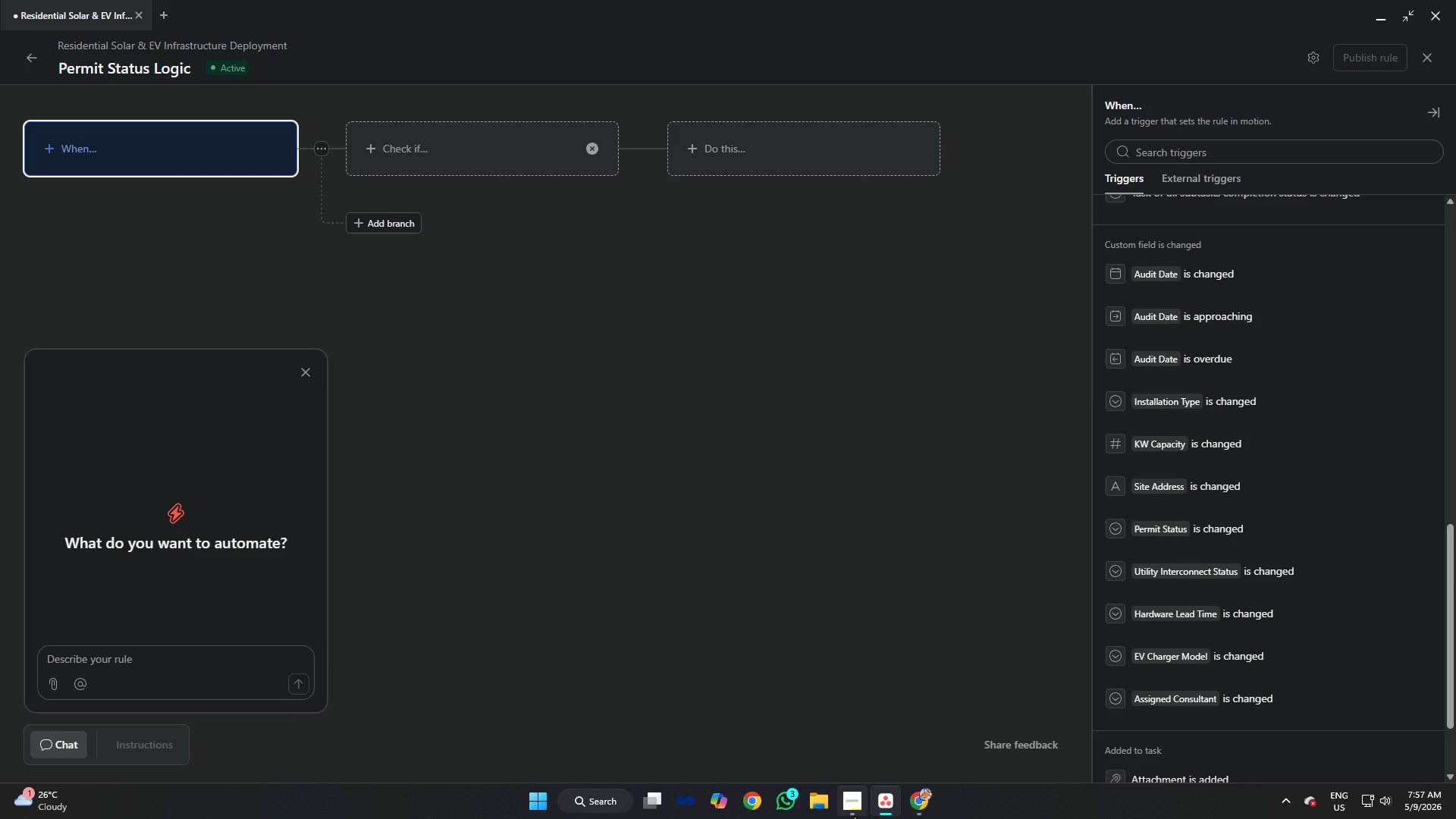 
left_click([852, 815])
 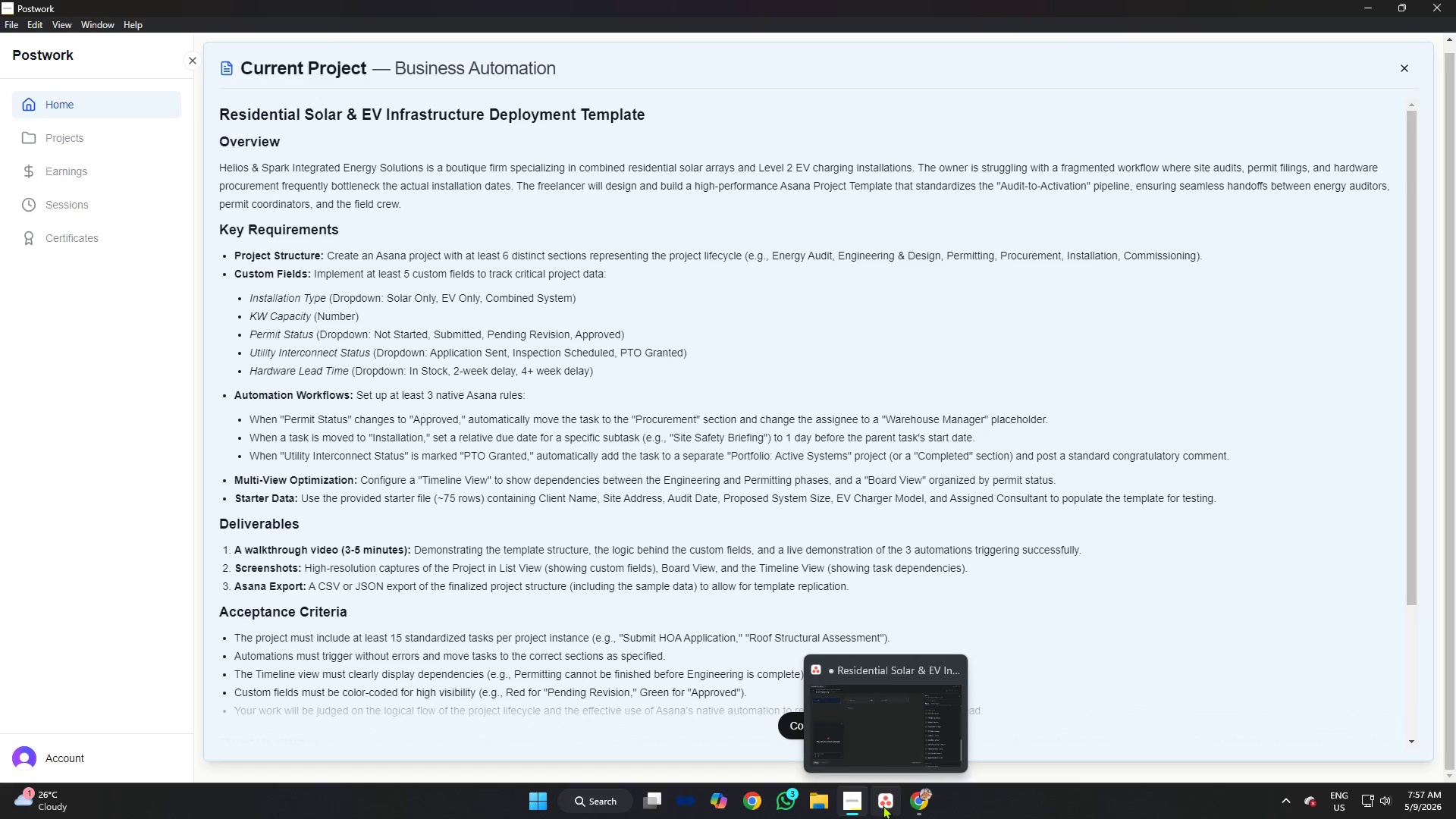 
wait(6.36)
 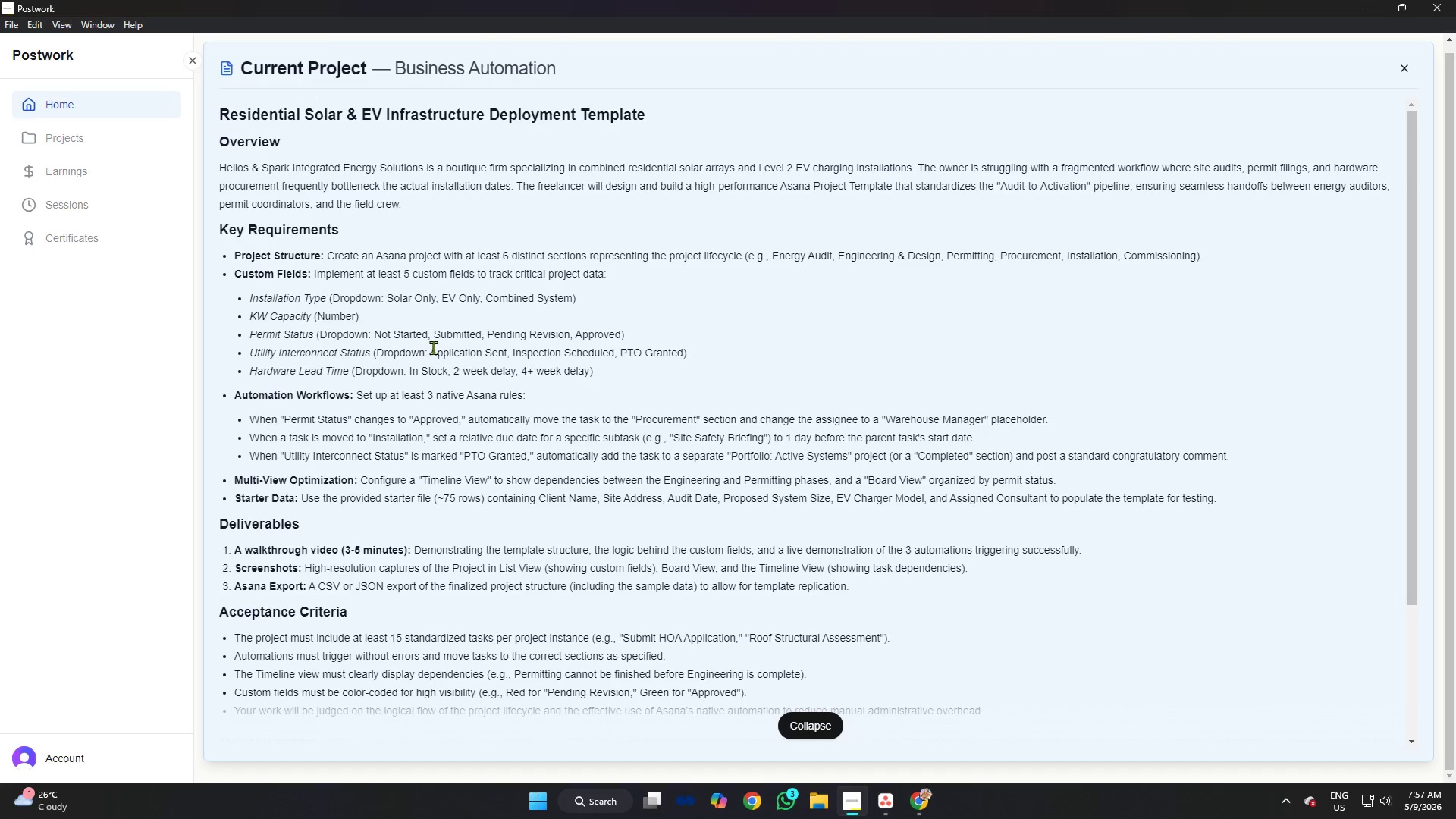 
left_click([1200, 532])
 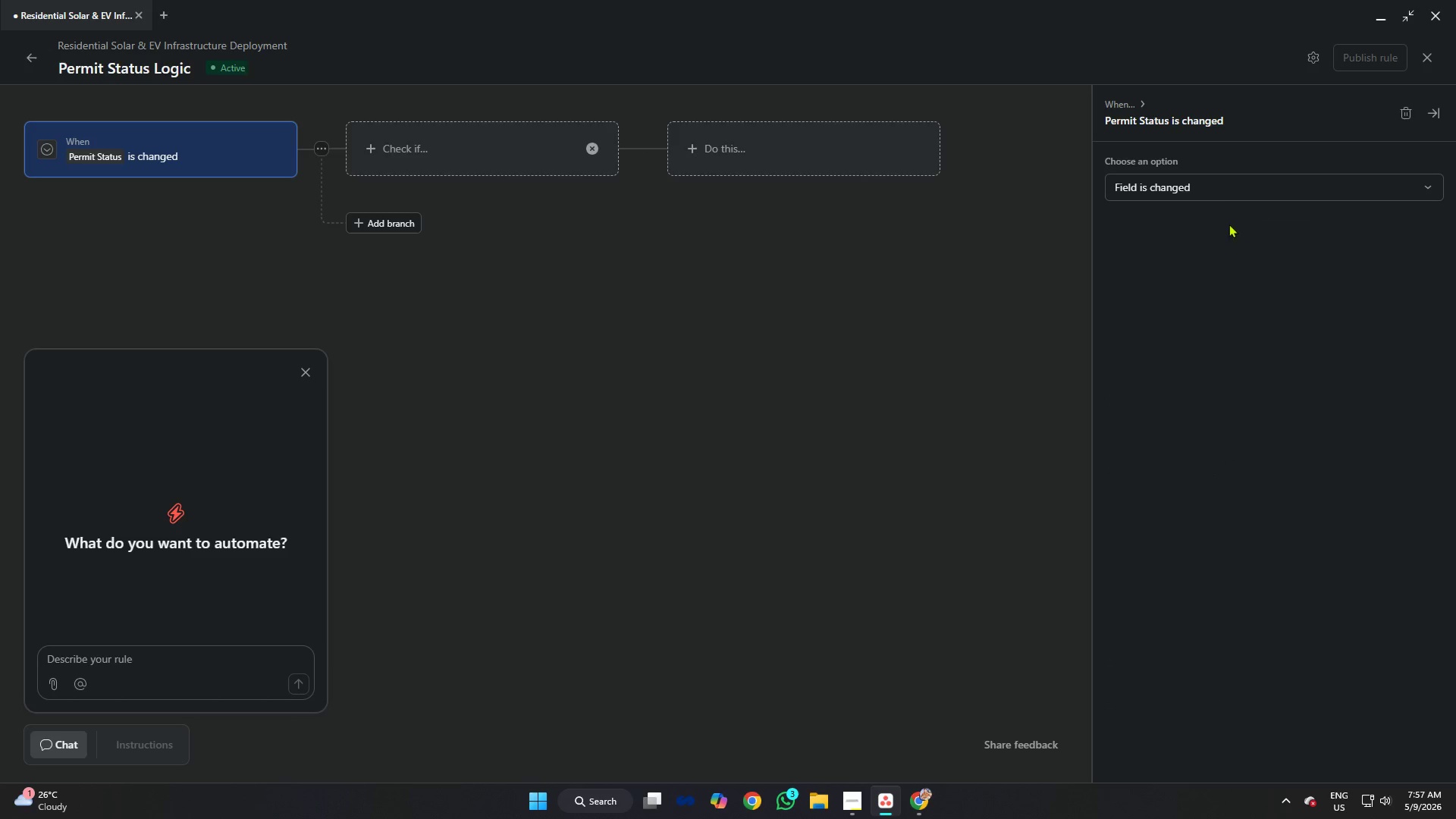 
left_click([1222, 190])
 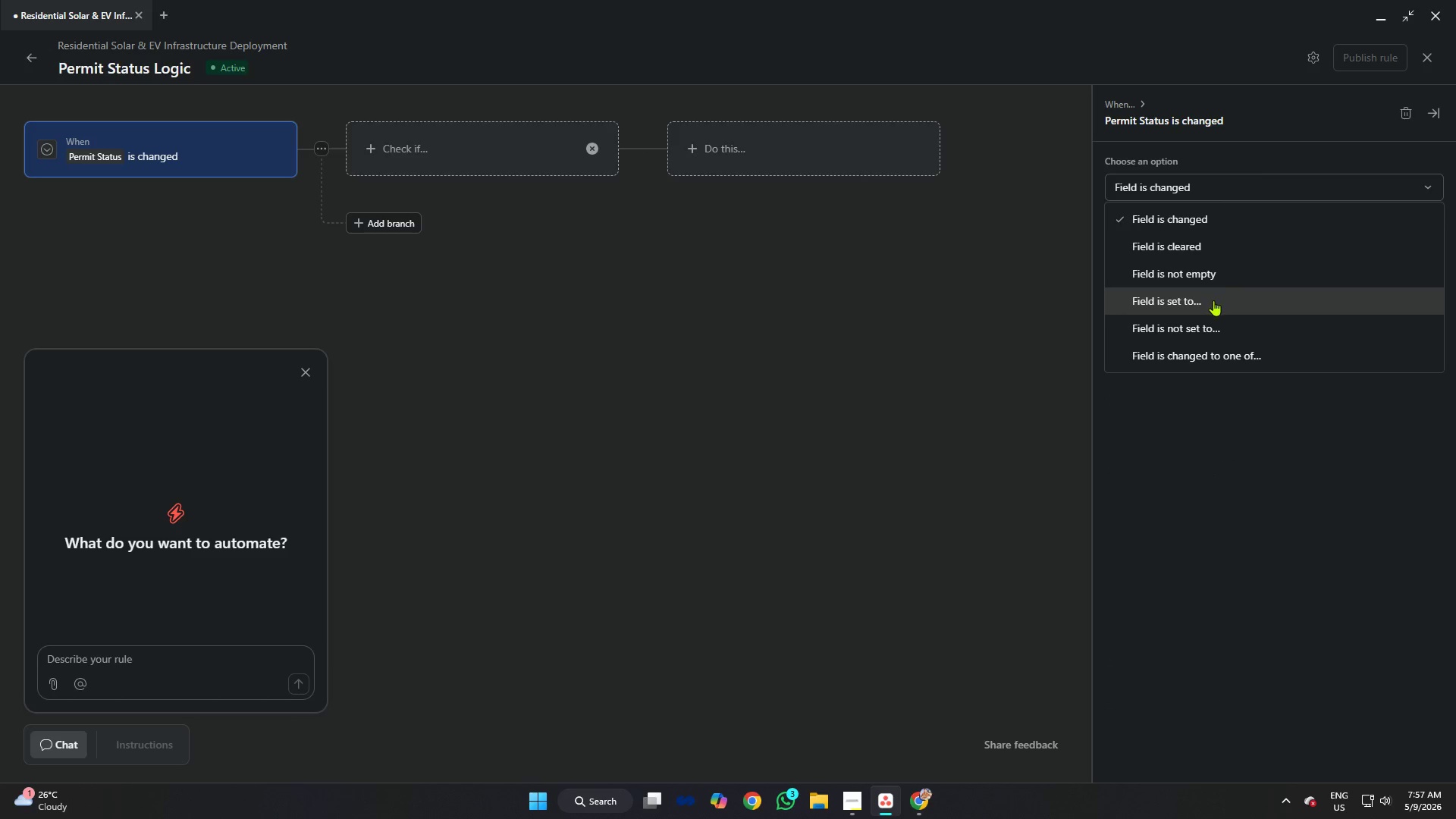 
left_click([1211, 300])
 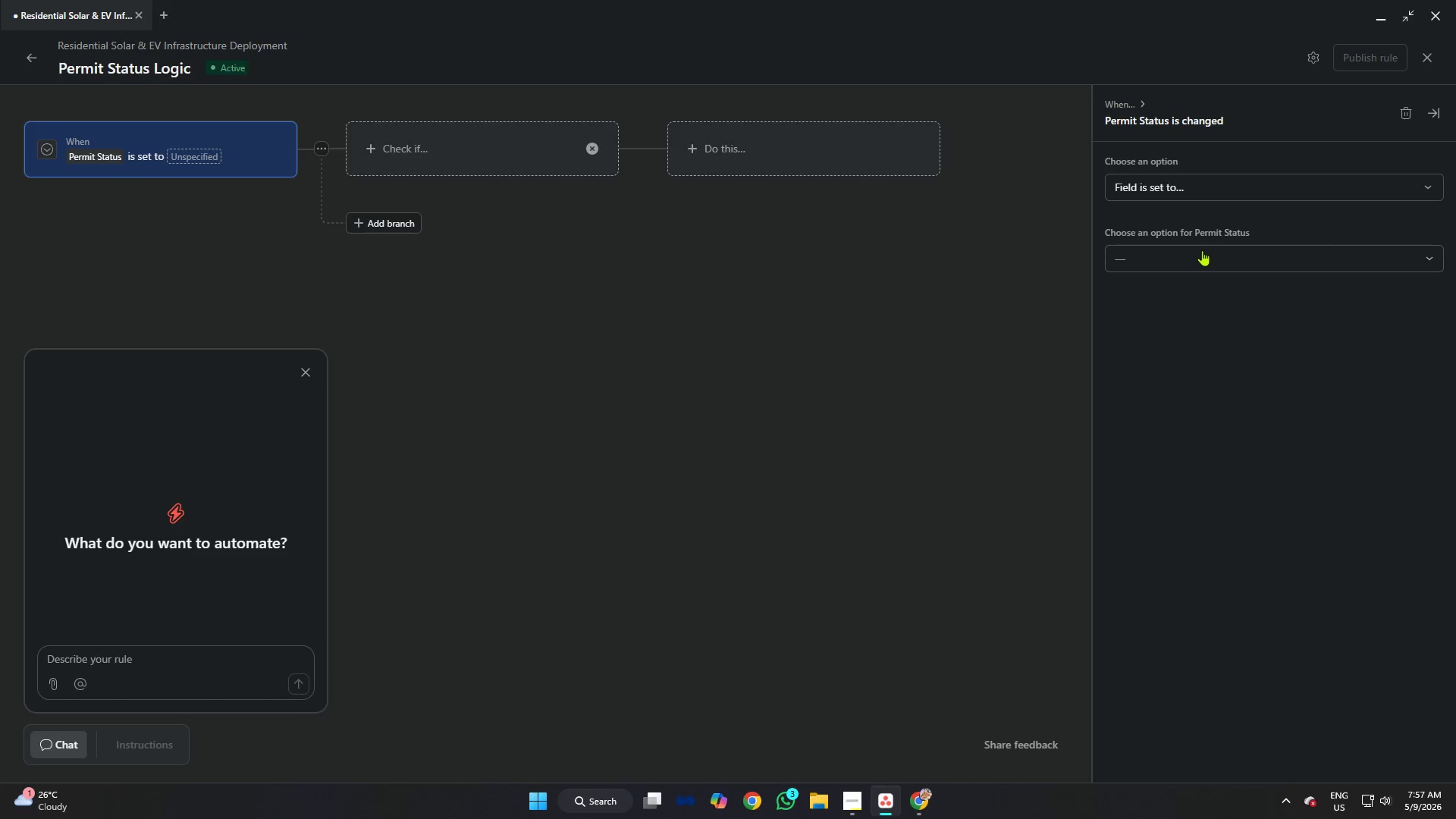 
left_click([1202, 254])
 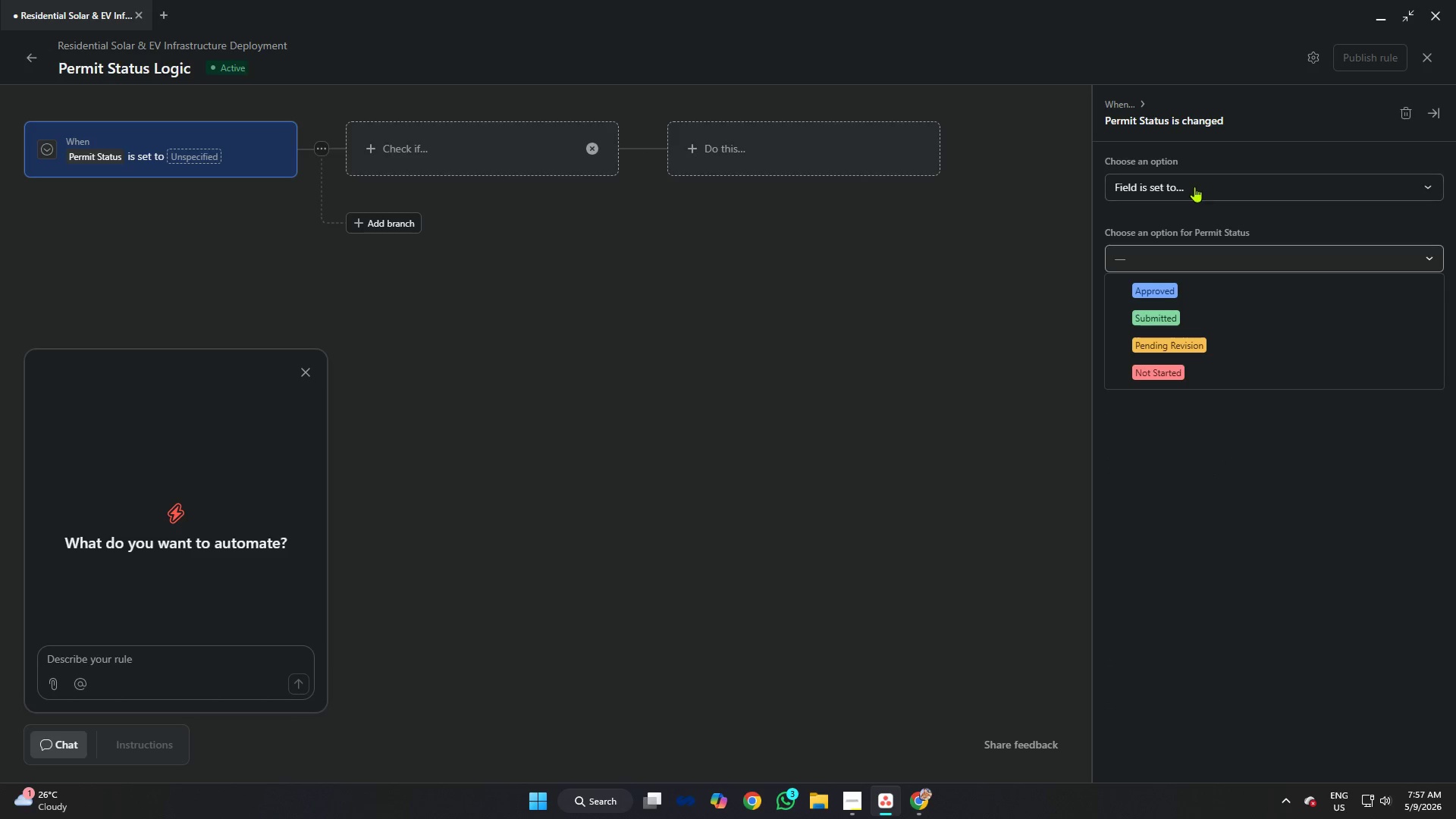 
left_click([1195, 177])
 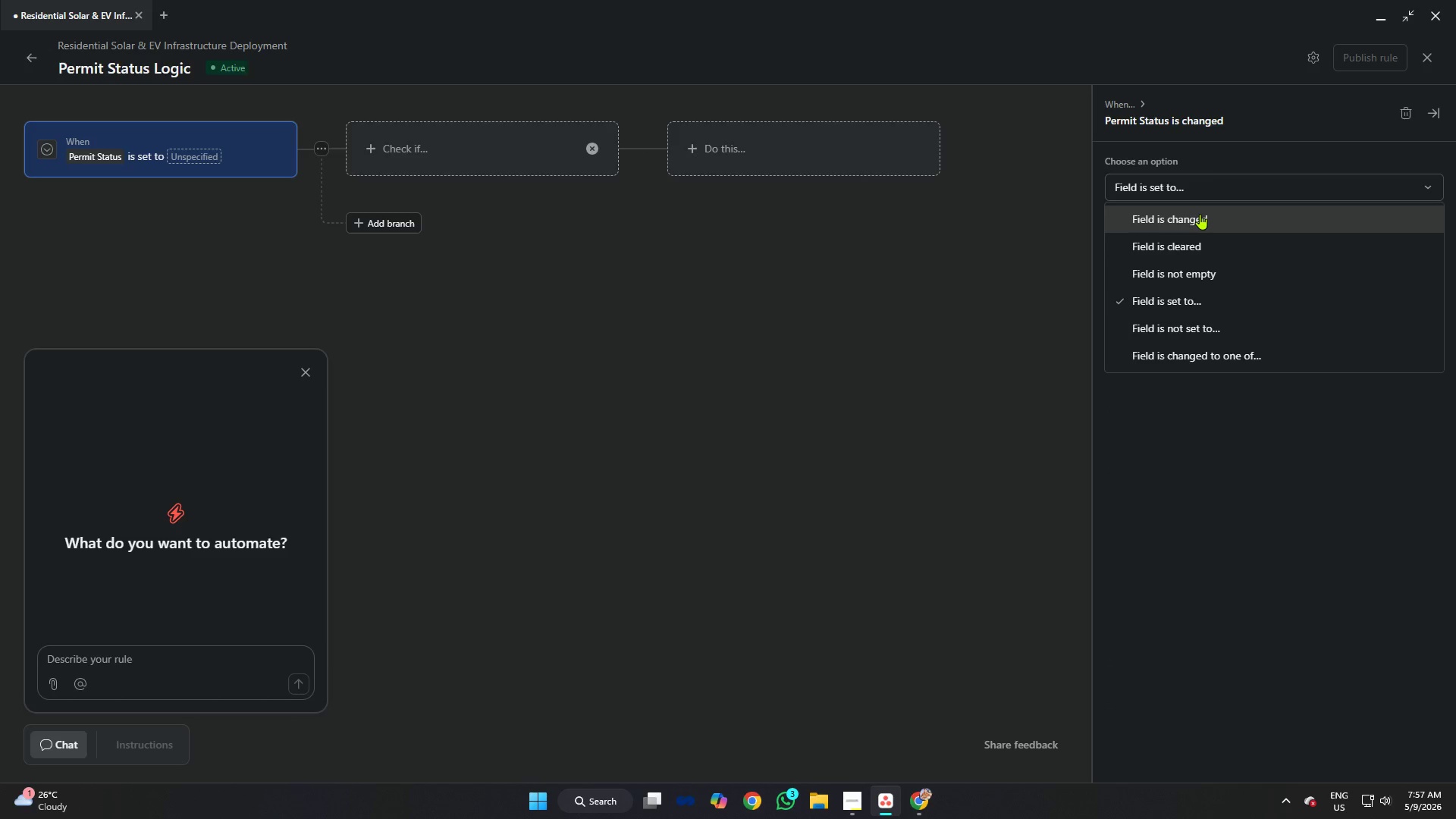 
left_click([1203, 218])
 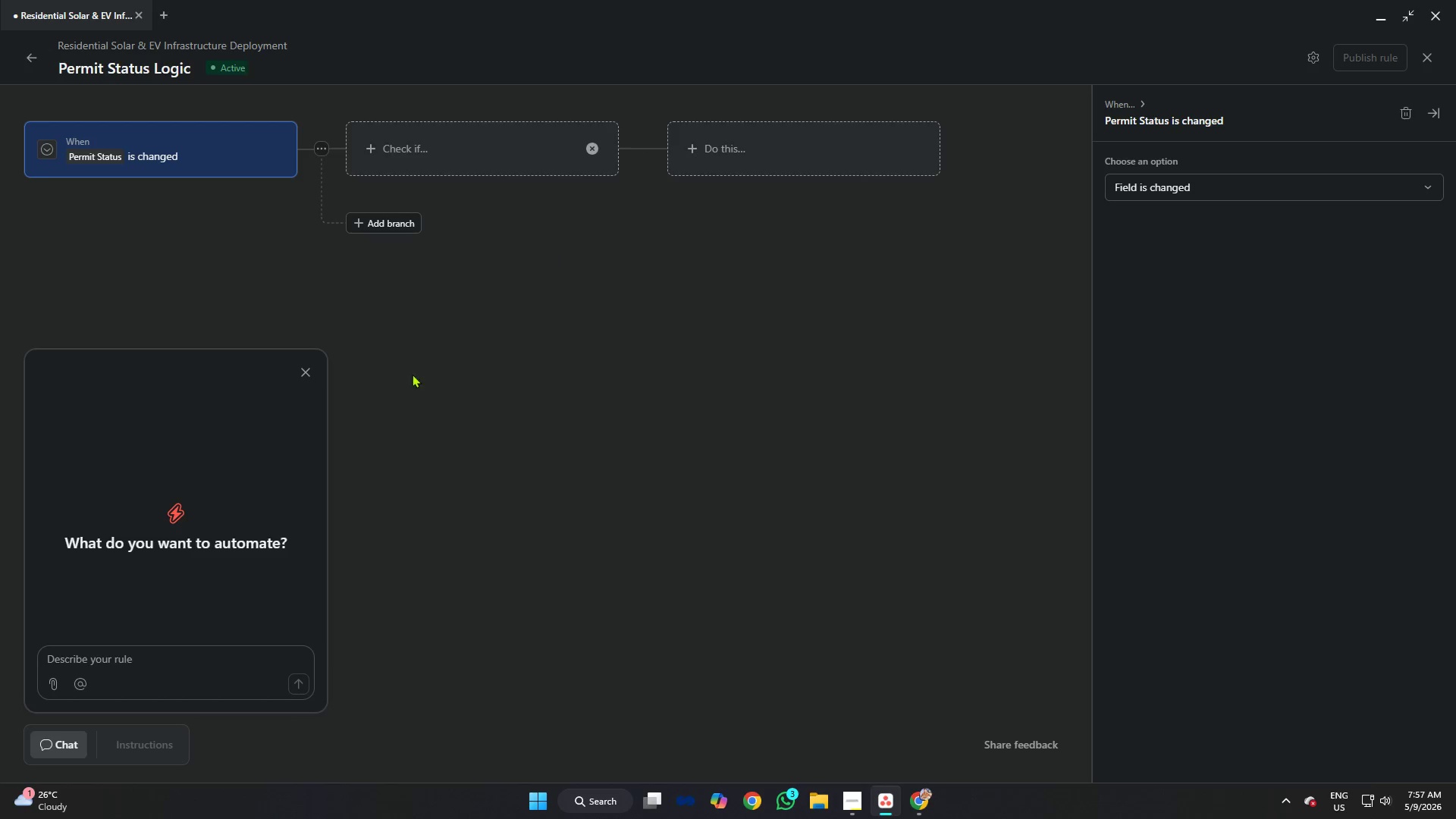 
left_click([306, 375])
 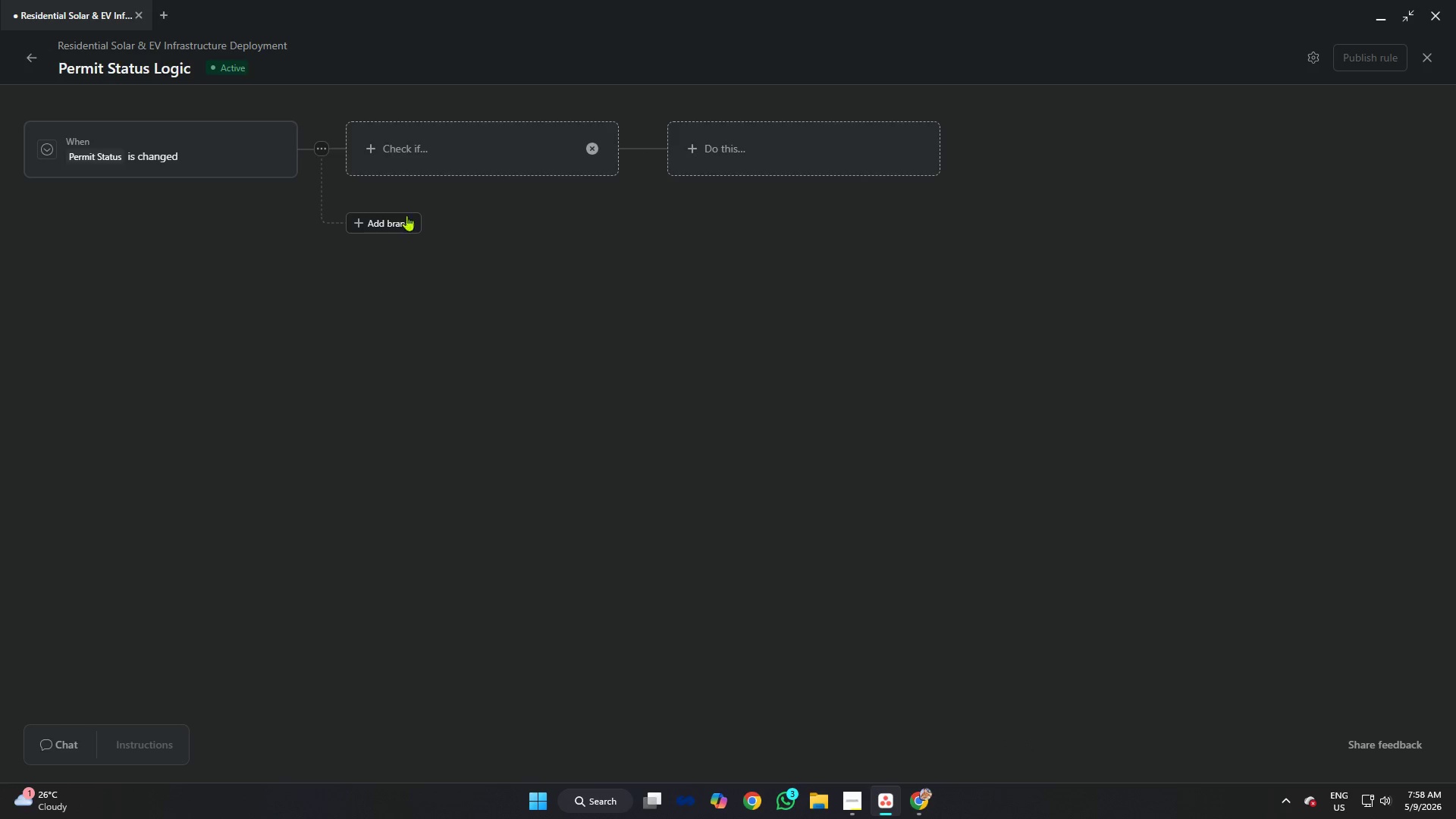 
left_click([423, 146])
 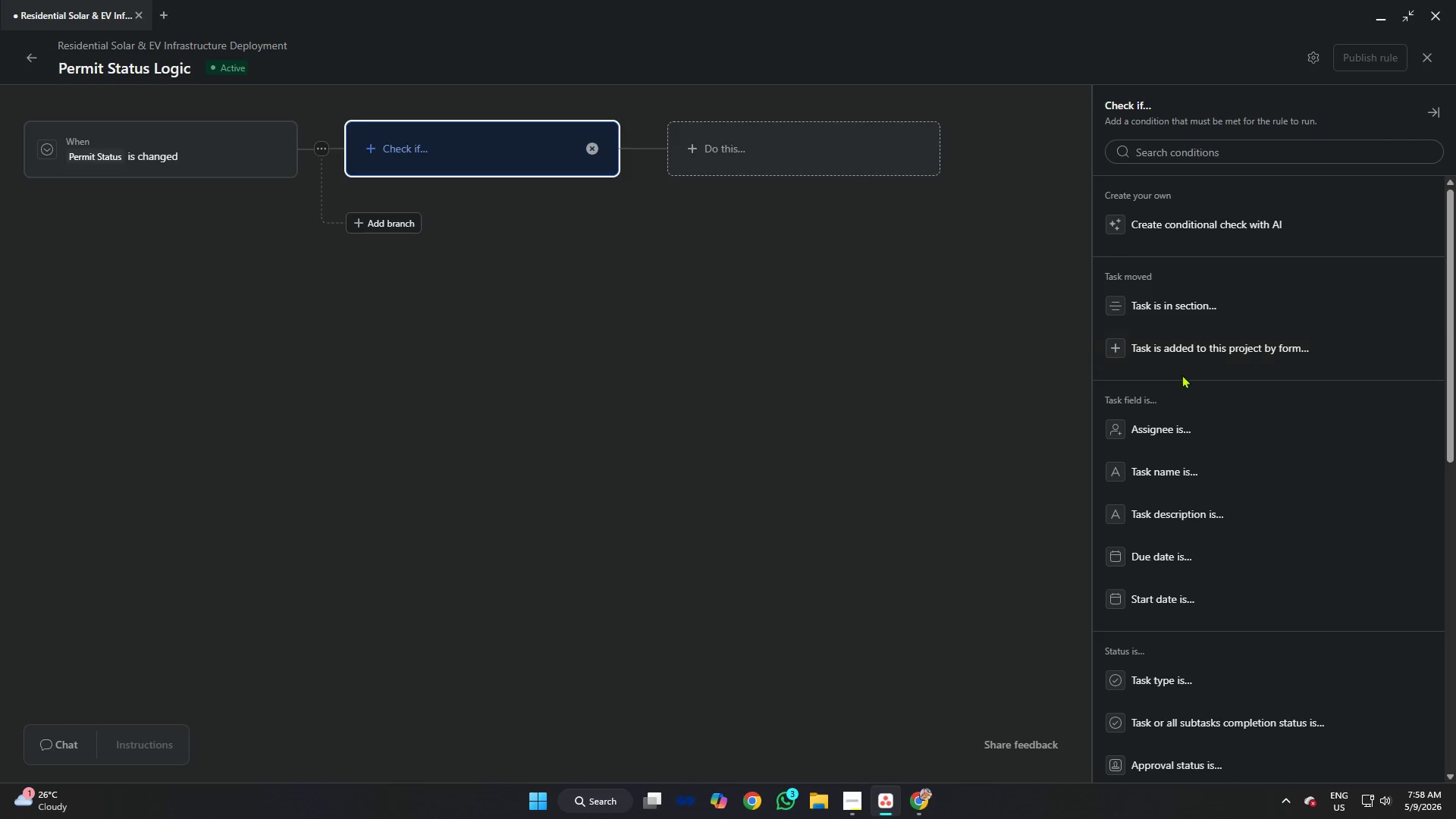 
scroll: coordinate [1176, 376], scroll_direction: down, amount: 7.0
 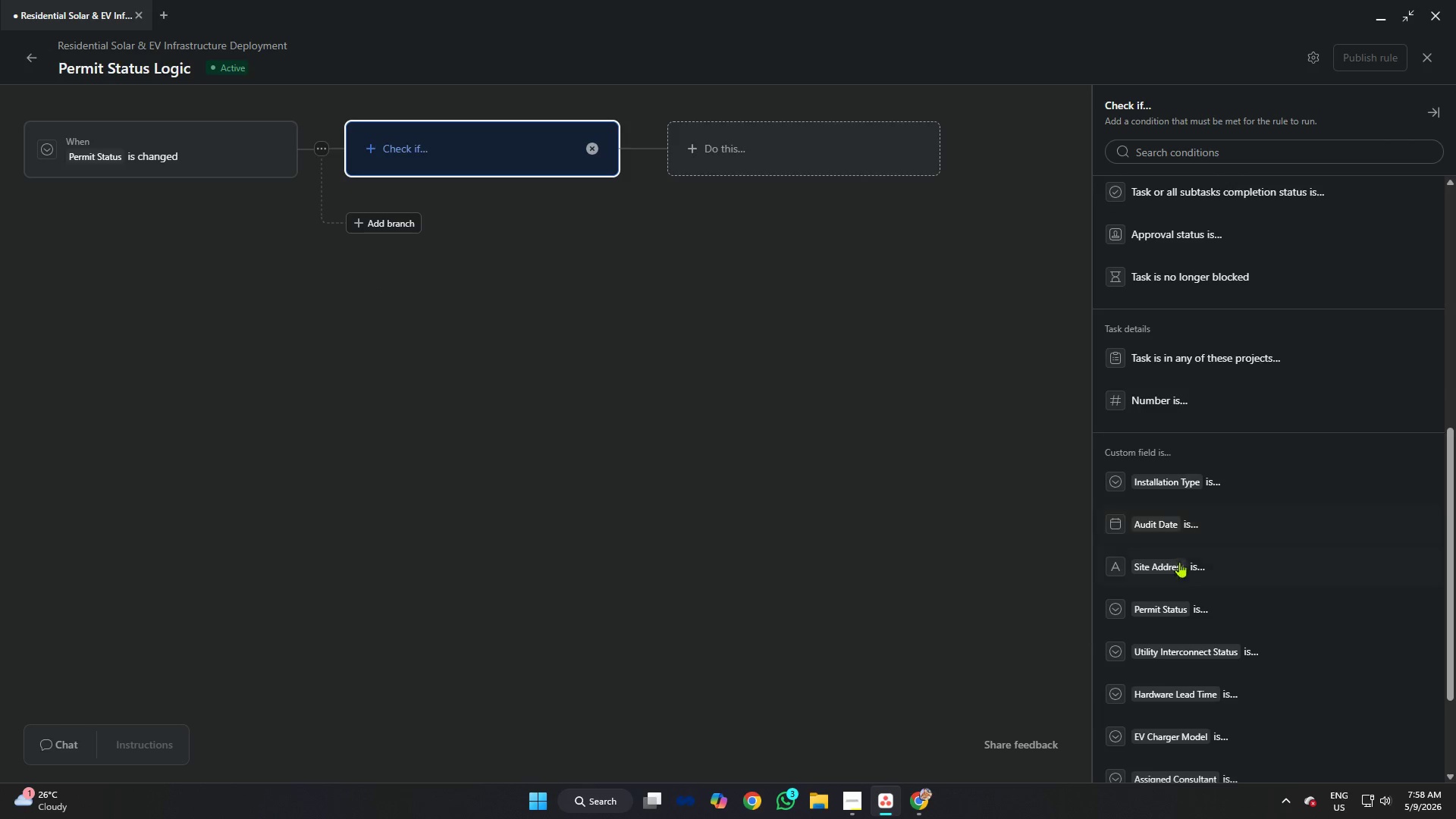 
left_click([1173, 605])
 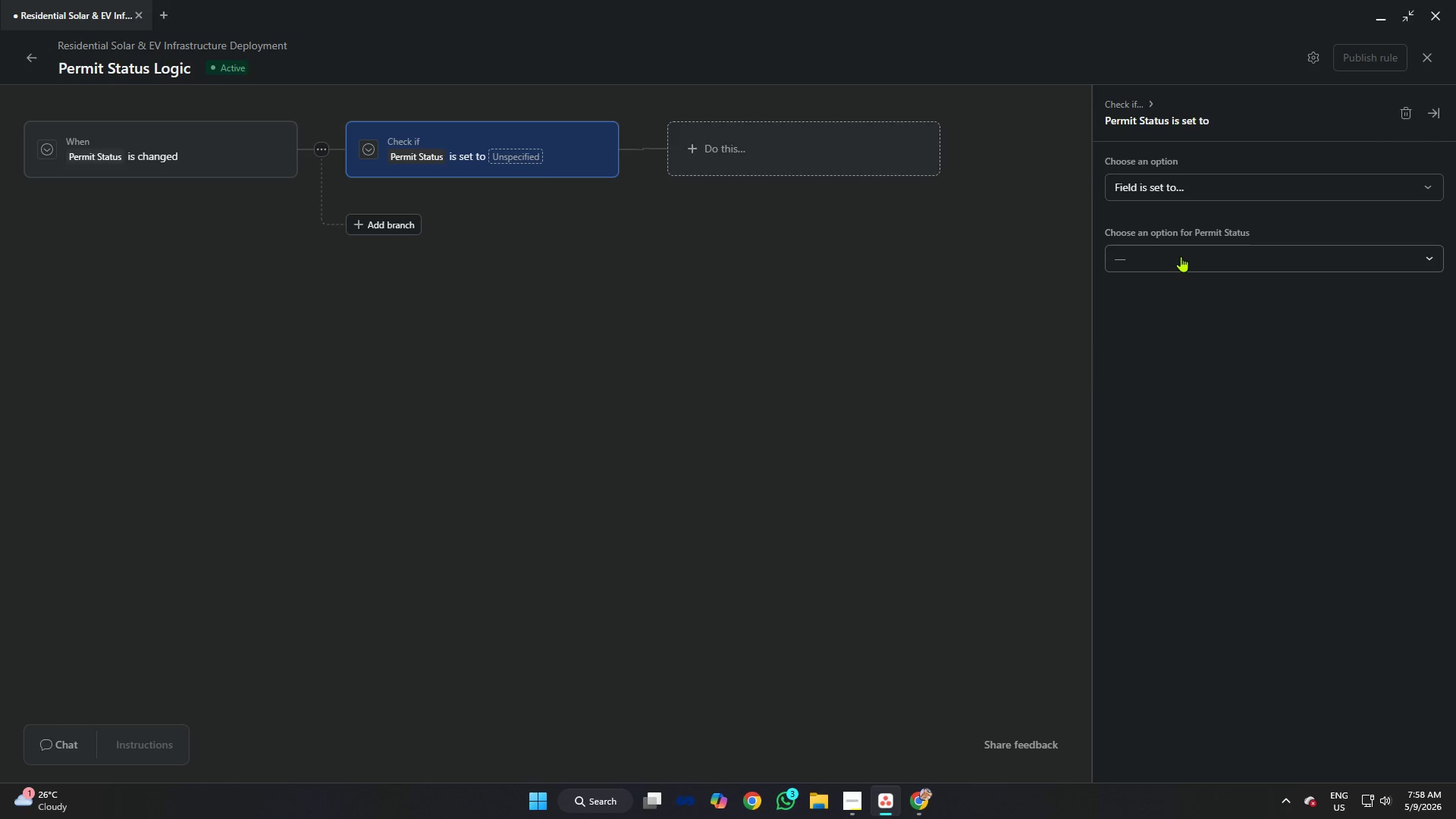 
left_click([1185, 184])
 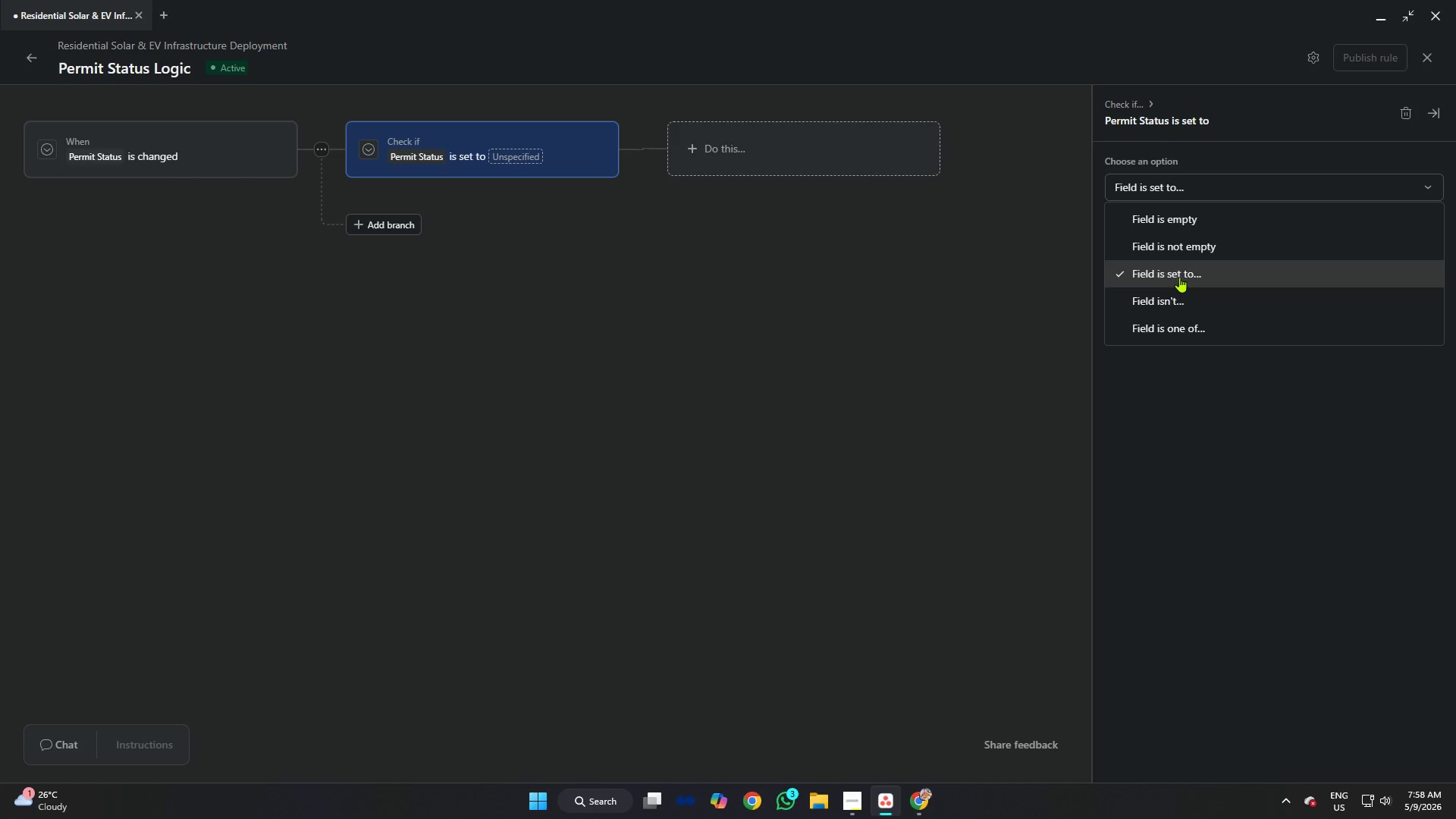 
double_click([1174, 253])
 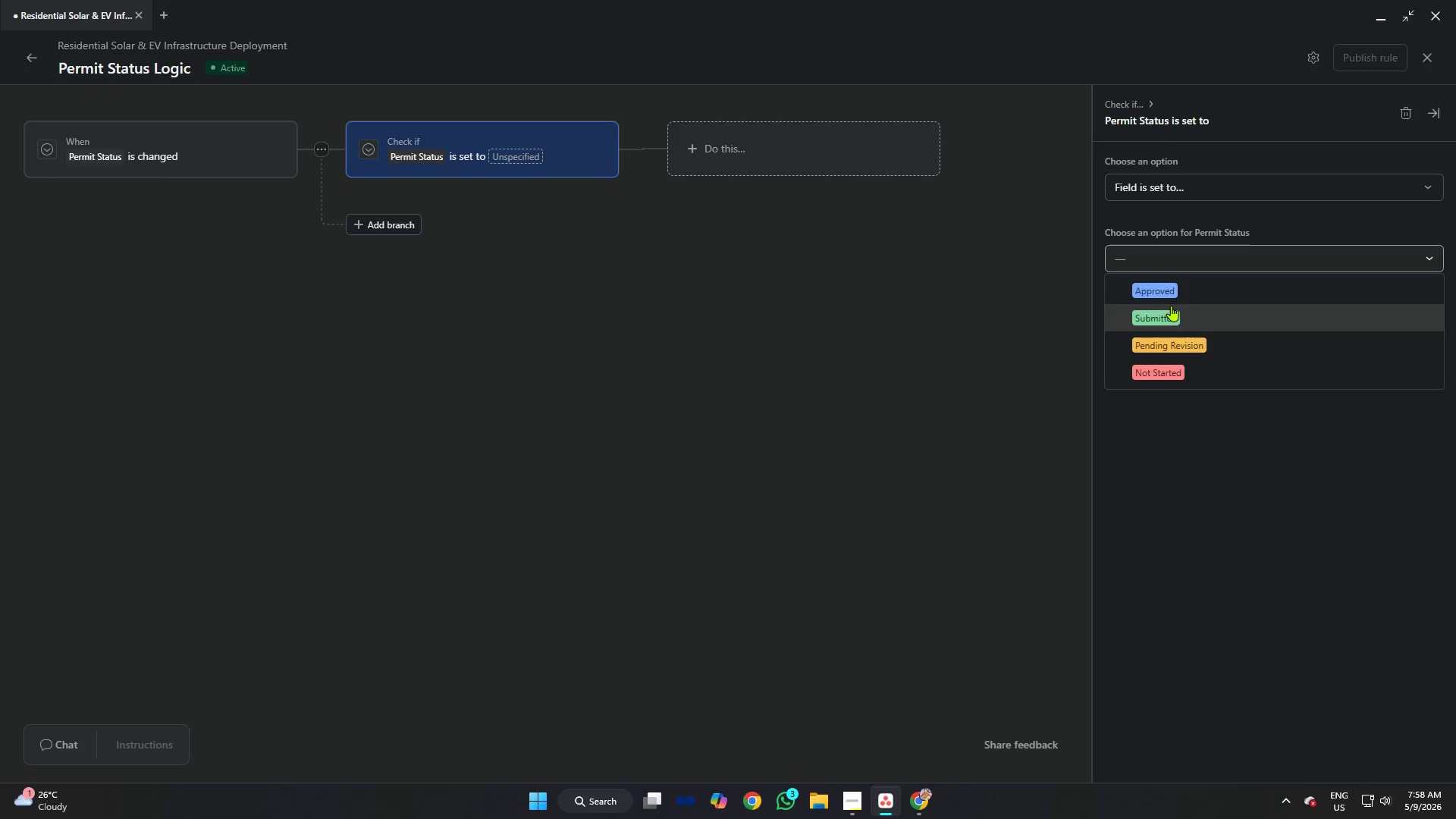 
left_click([1170, 285])
 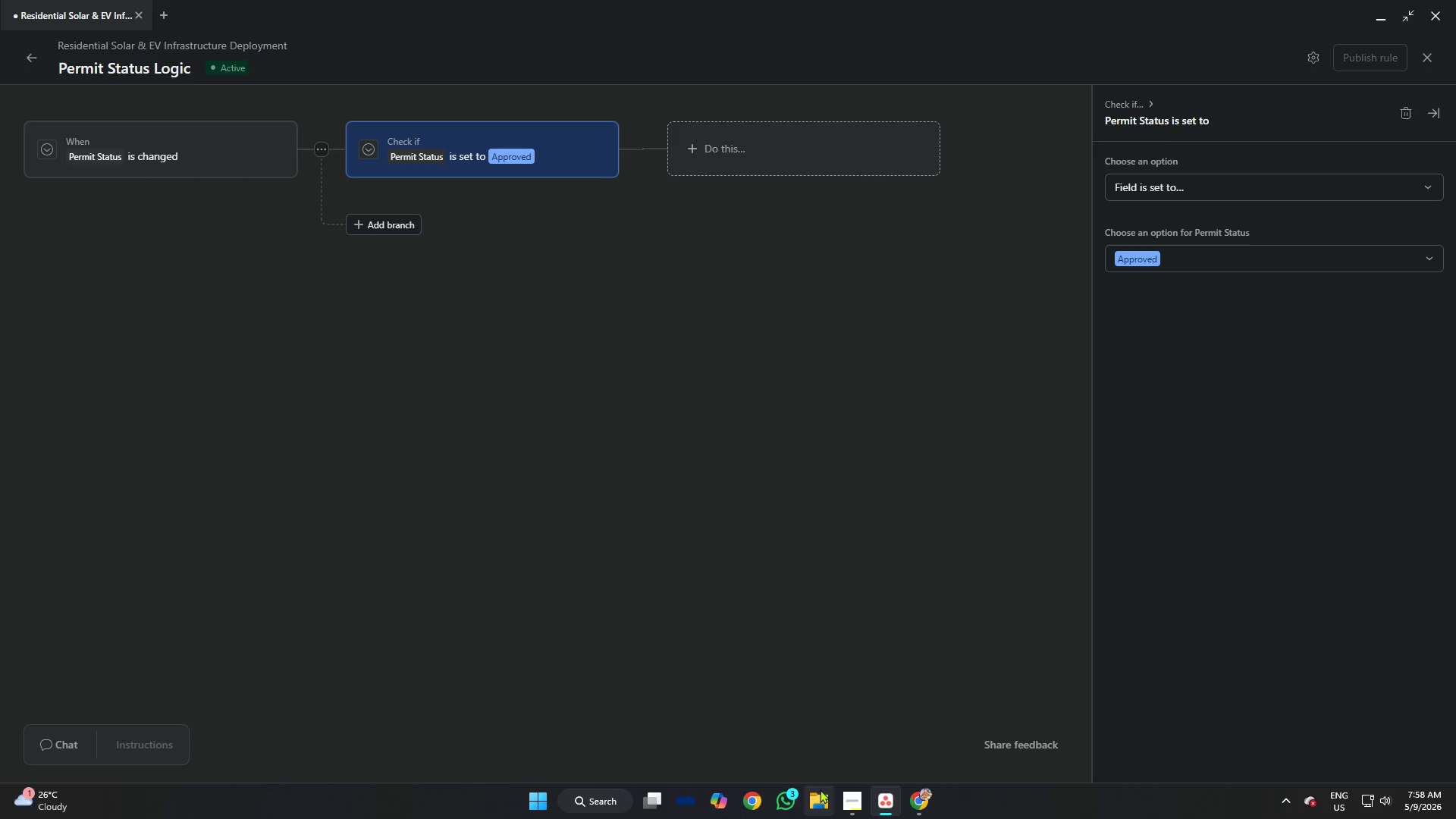 
left_click([852, 794])